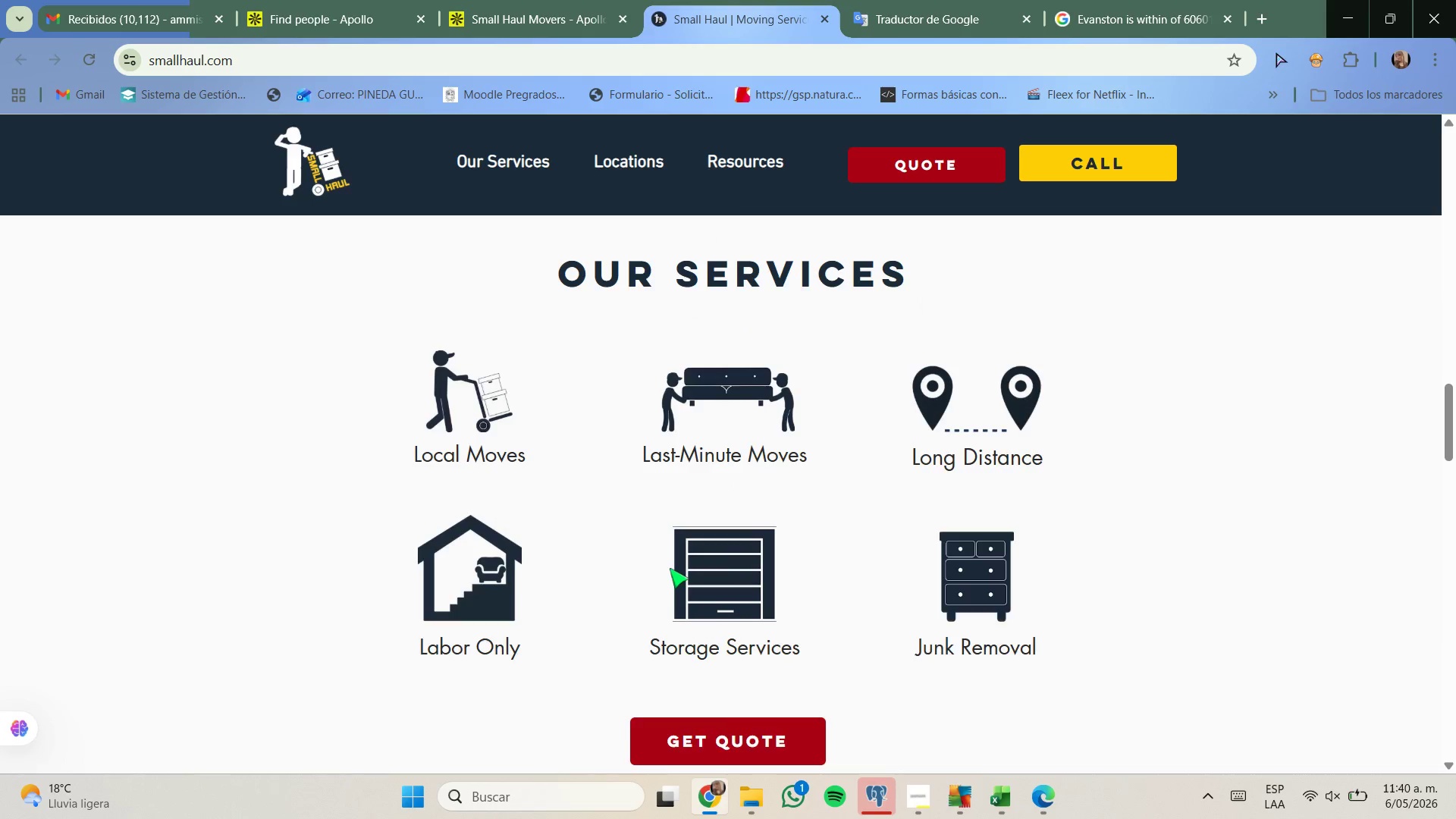 
scroll: coordinate [670, 568], scroll_direction: up, amount: 1.0
 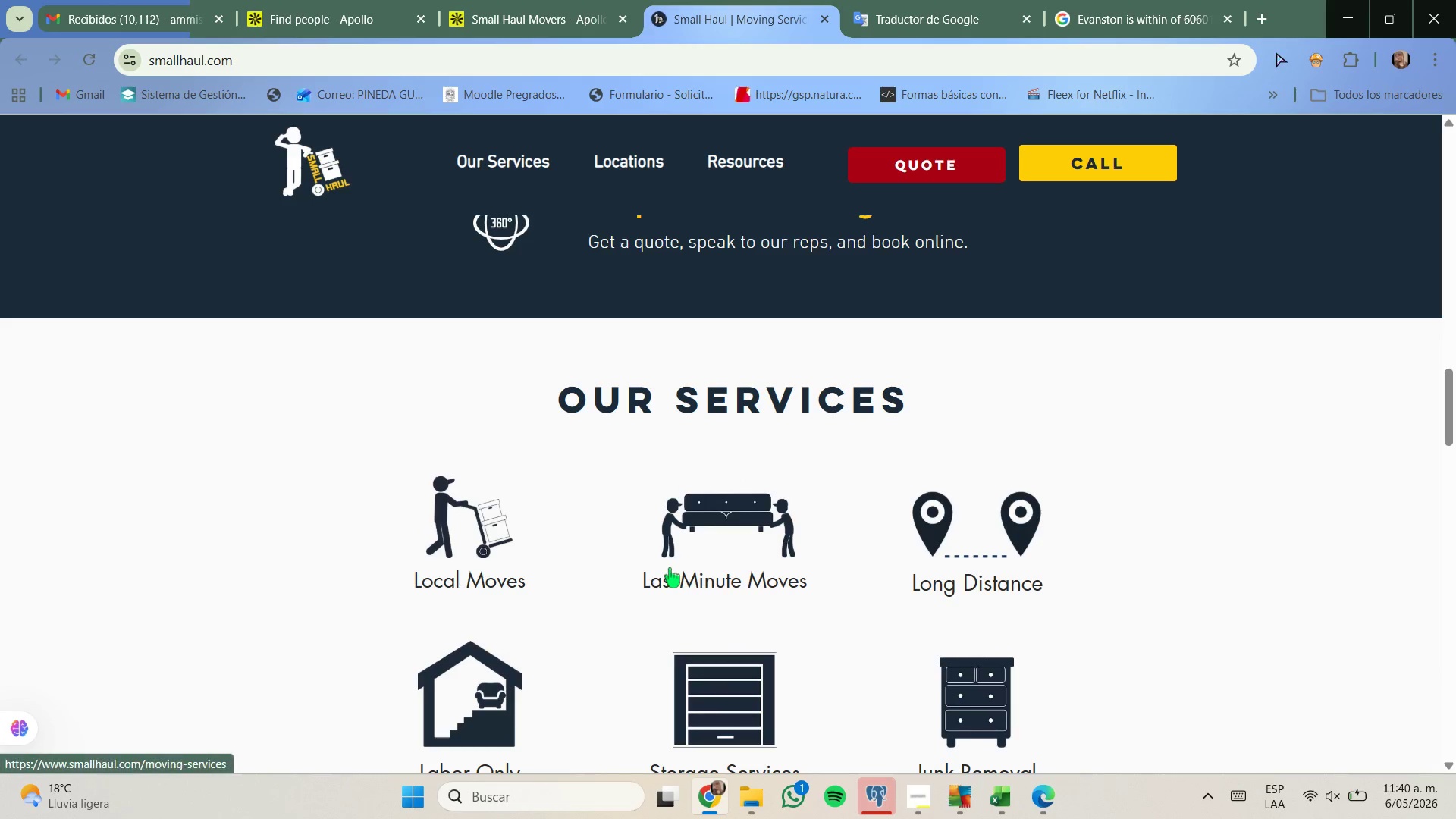 
scroll: coordinate [670, 570], scroll_direction: down, amount: 1.0
 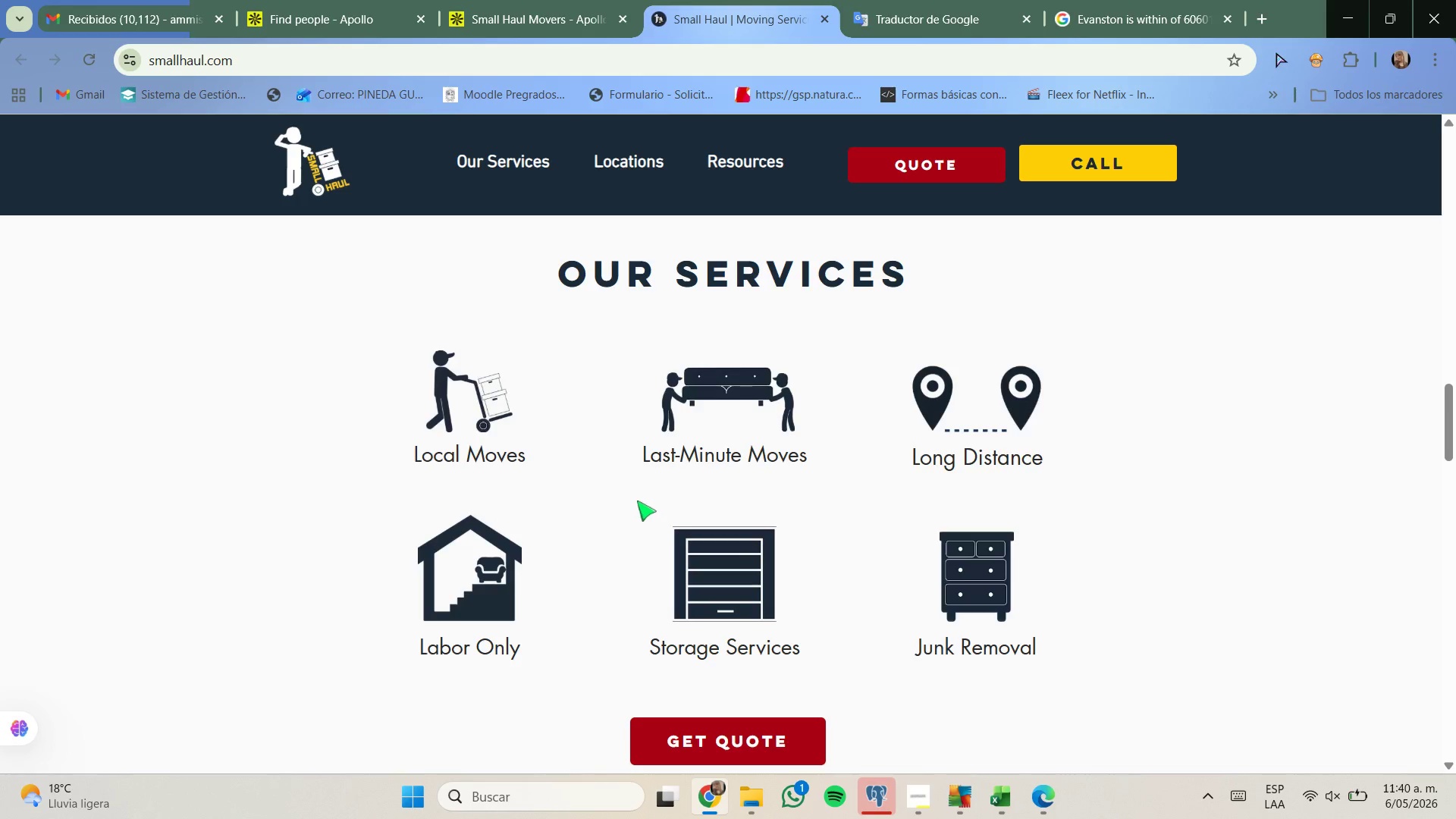 
scroll: coordinate [635, 475], scroll_direction: up, amount: 2.0
 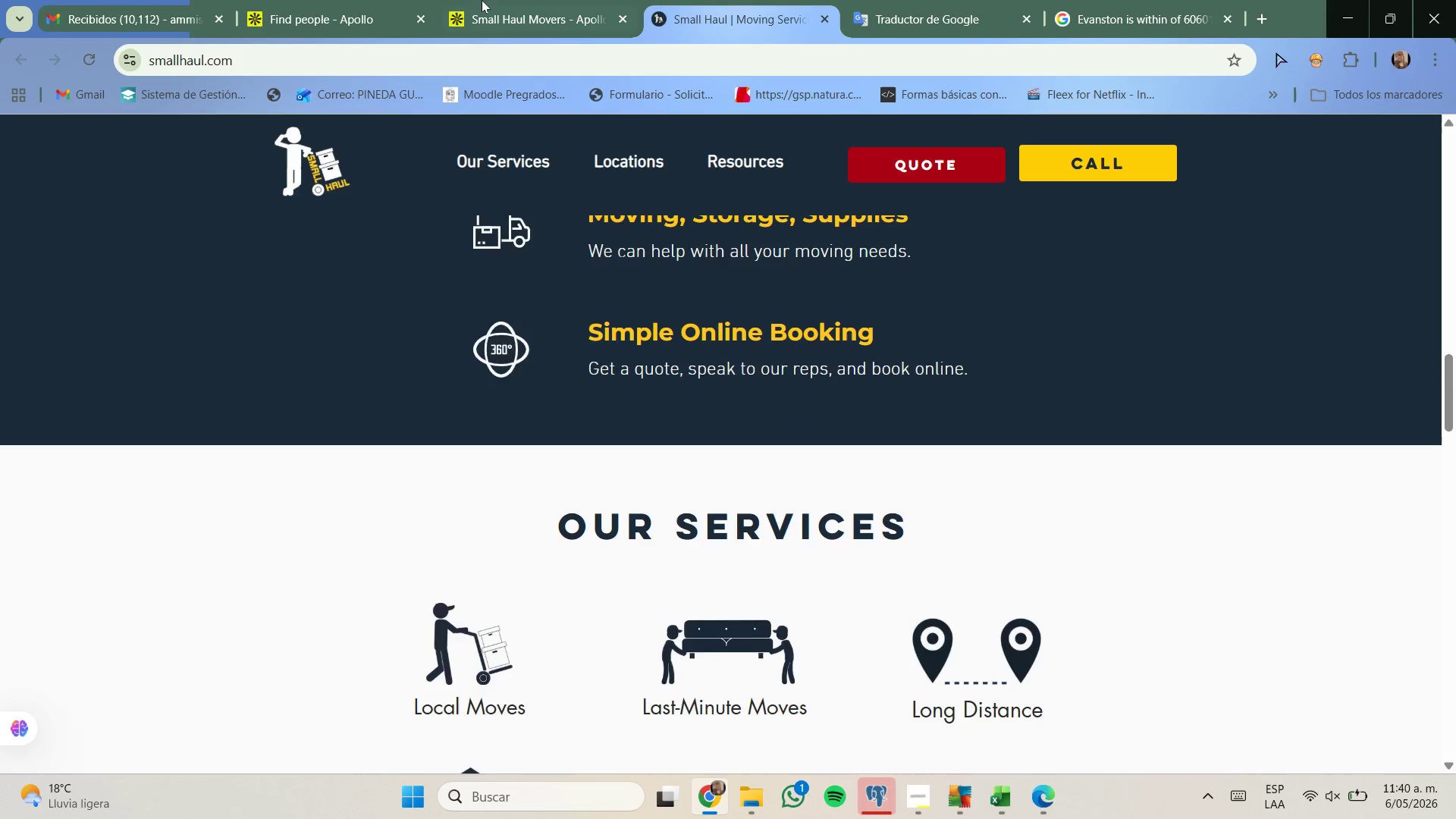 
left_click([482, 0])
 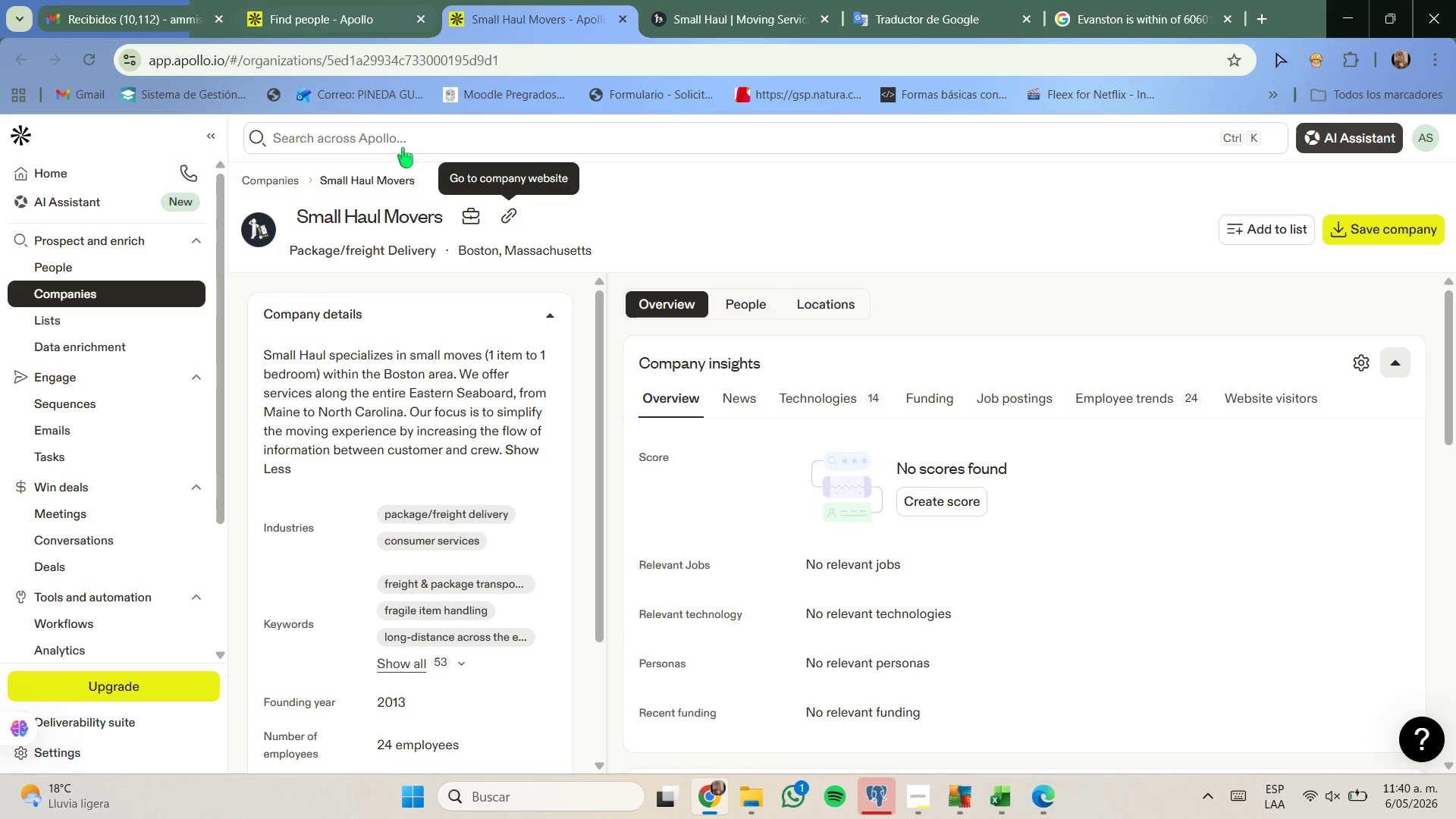 
scroll: coordinate [403, 251], scroll_direction: down, amount: 1.0
 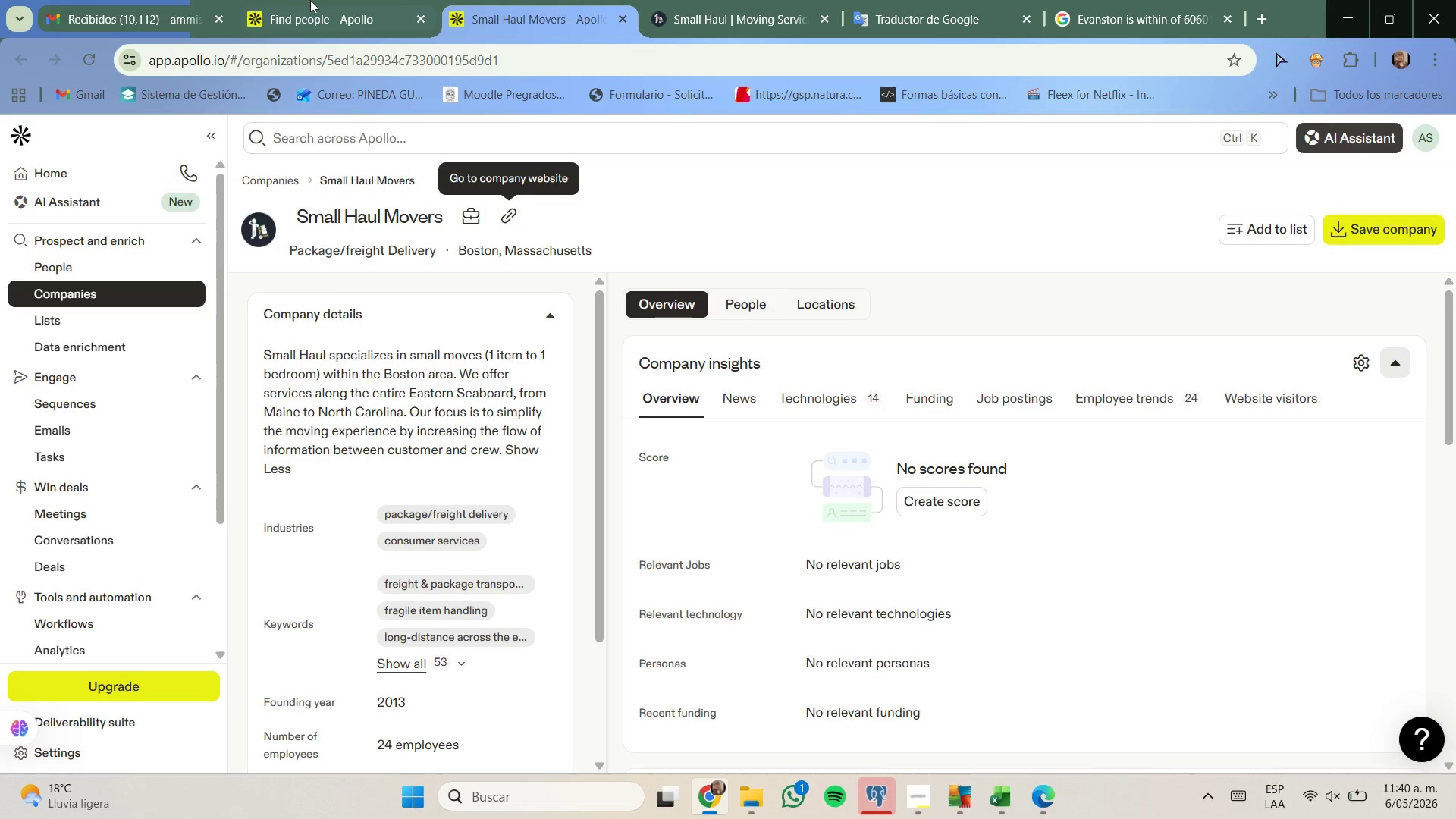 
left_click([310, 0])
 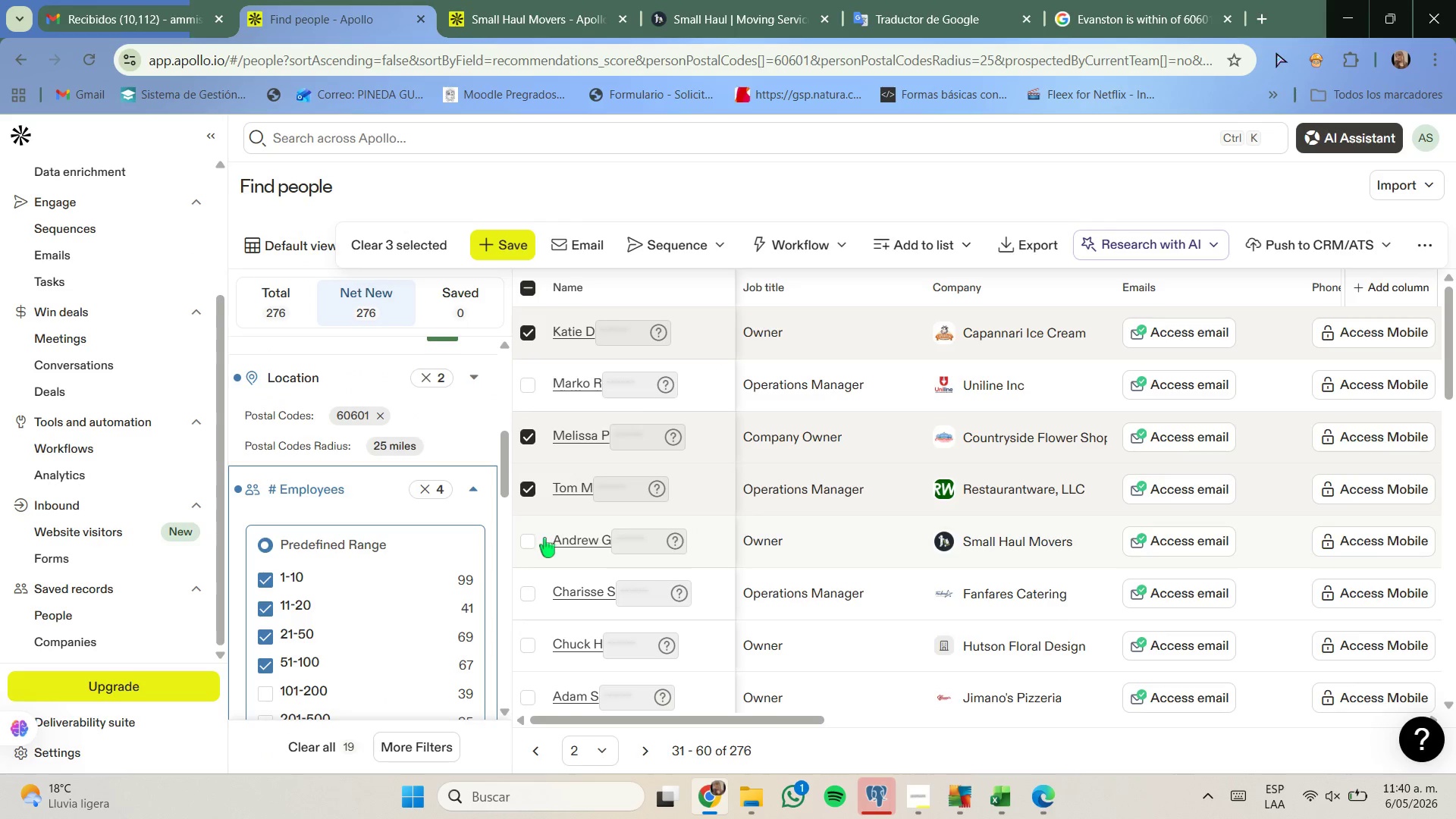 
left_click([530, 539])
 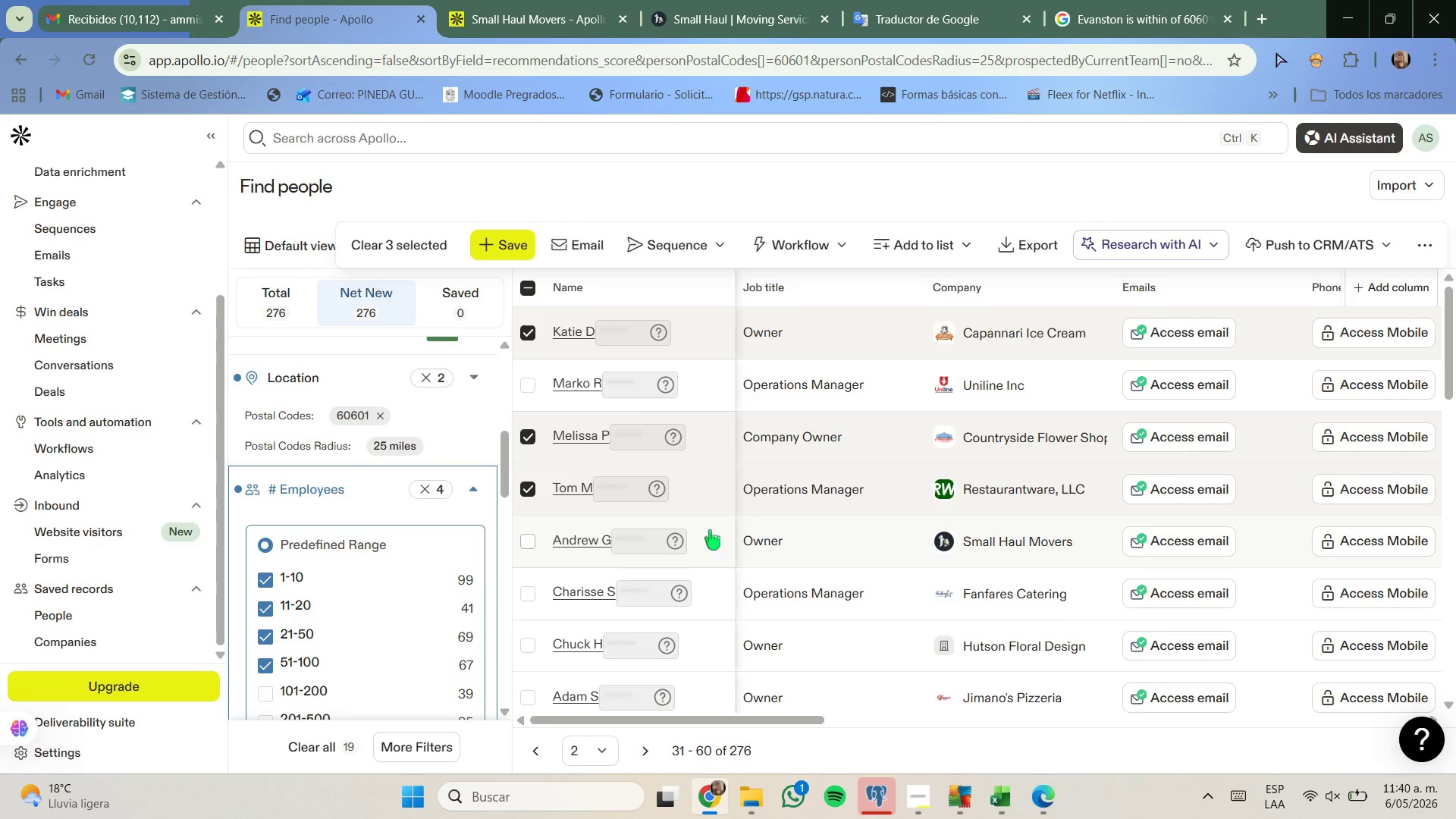 
scroll: coordinate [722, 529], scroll_direction: down, amount: 1.0
 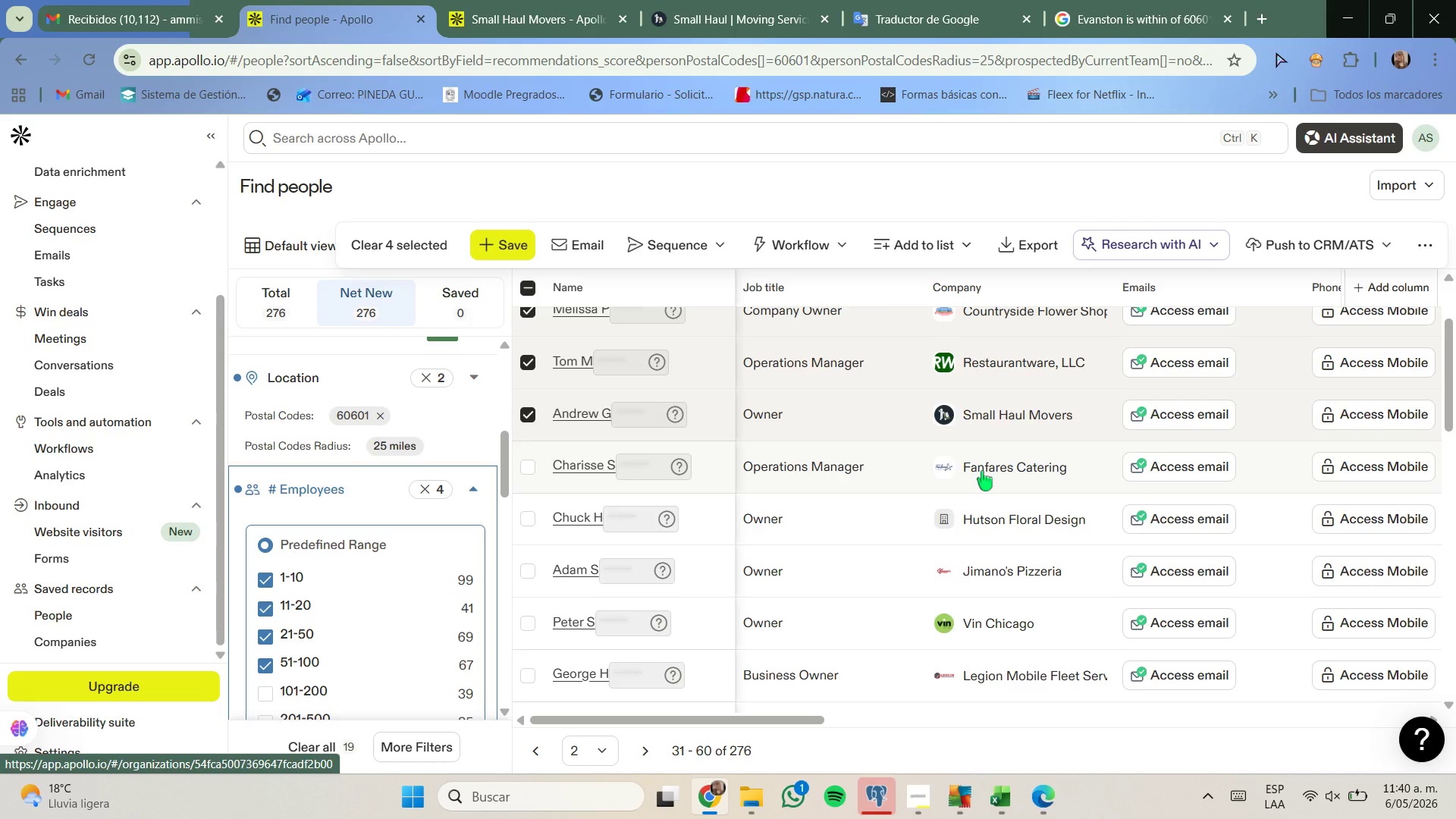 
wait(5.39)
 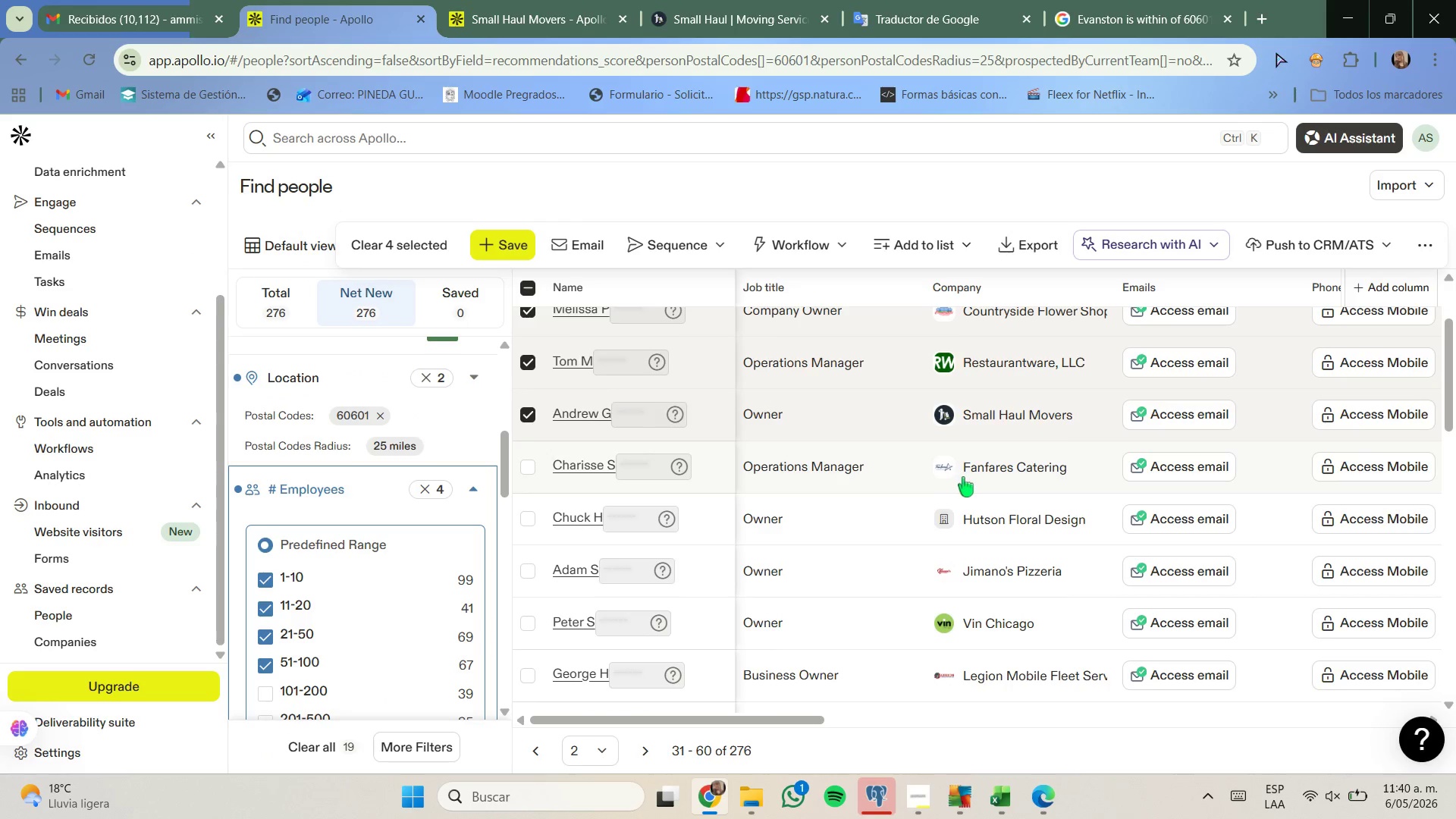 
right_click([990, 472])
 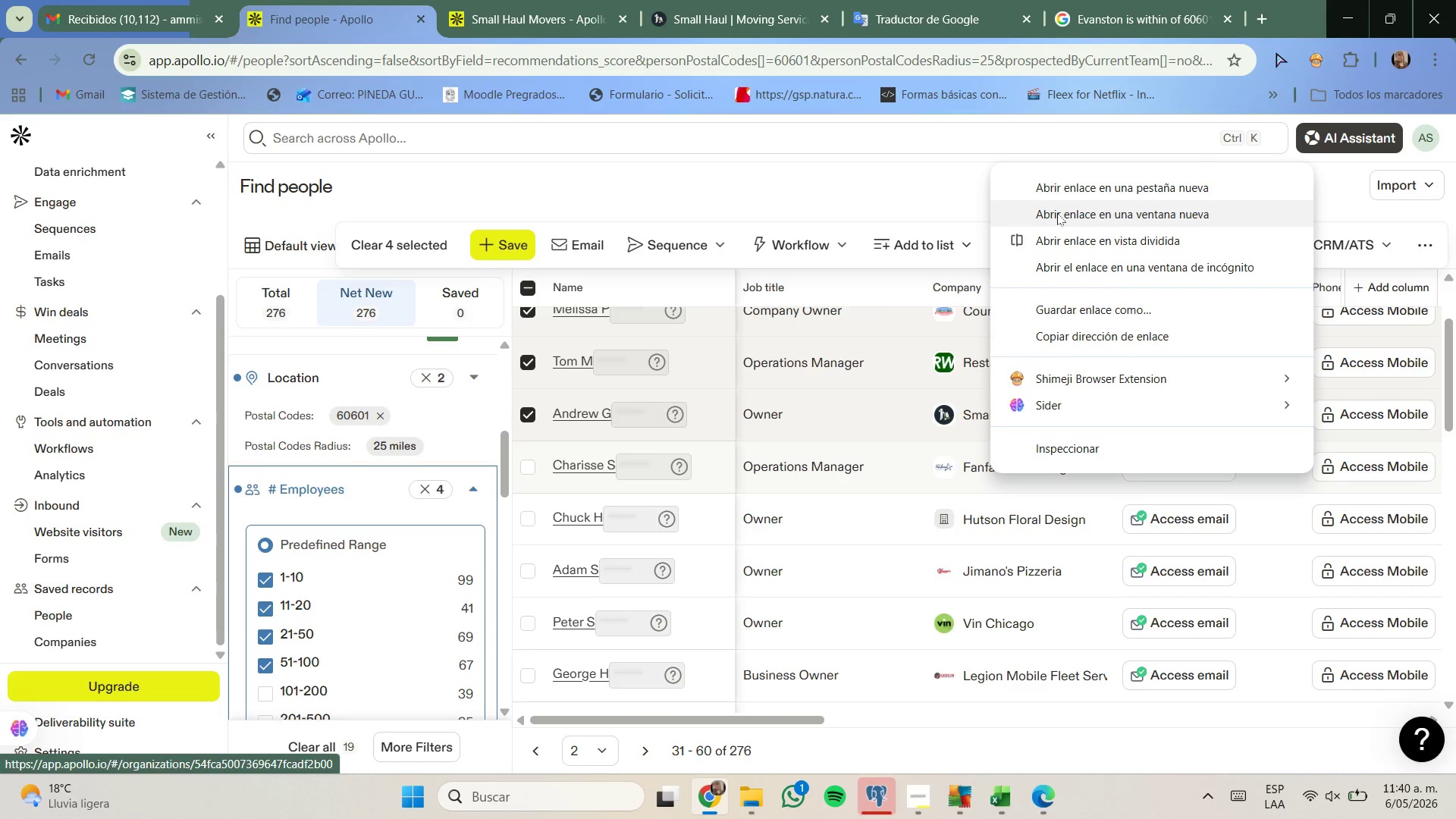 
left_click([1069, 197])
 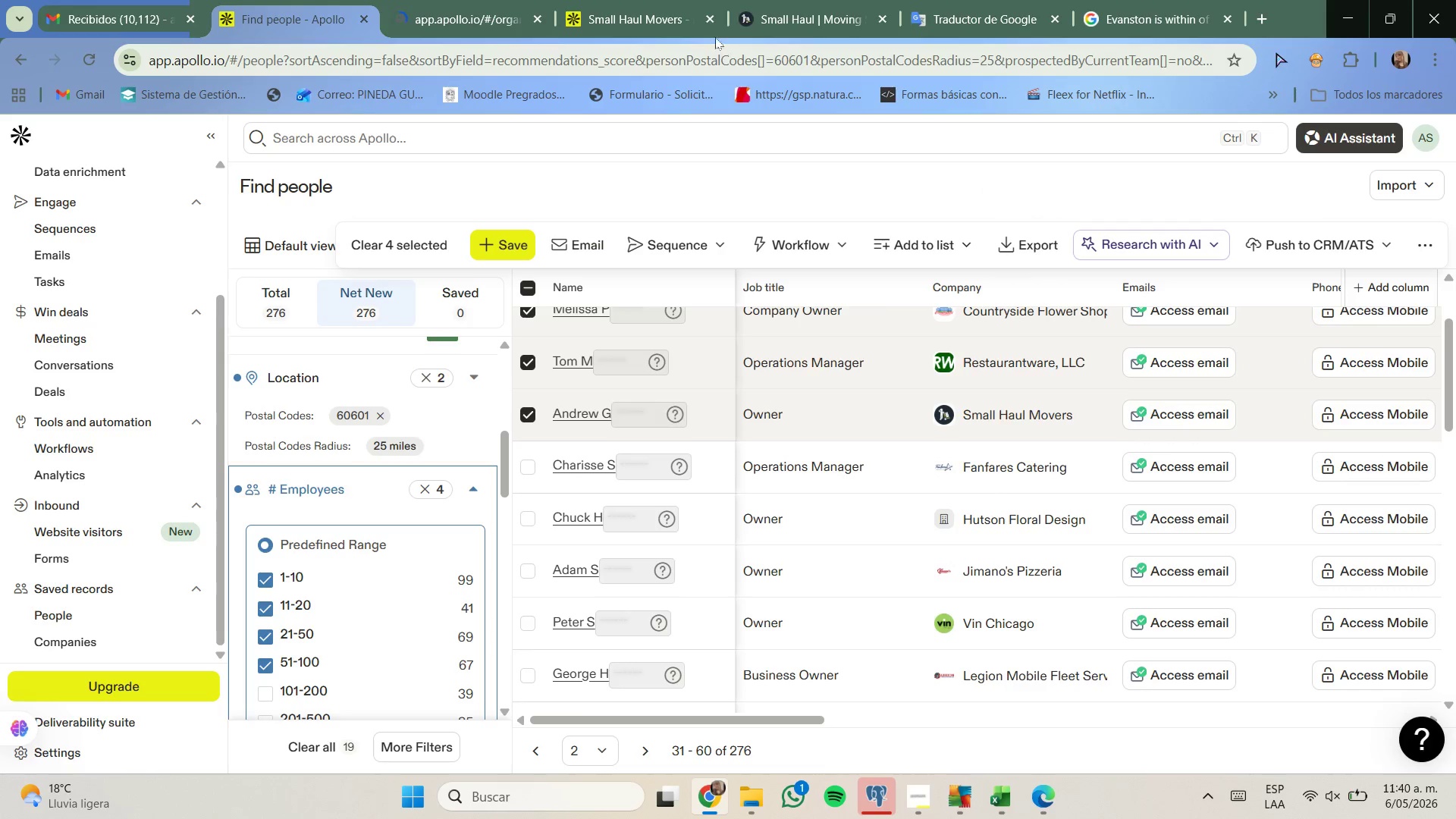 
left_click([710, 20])
 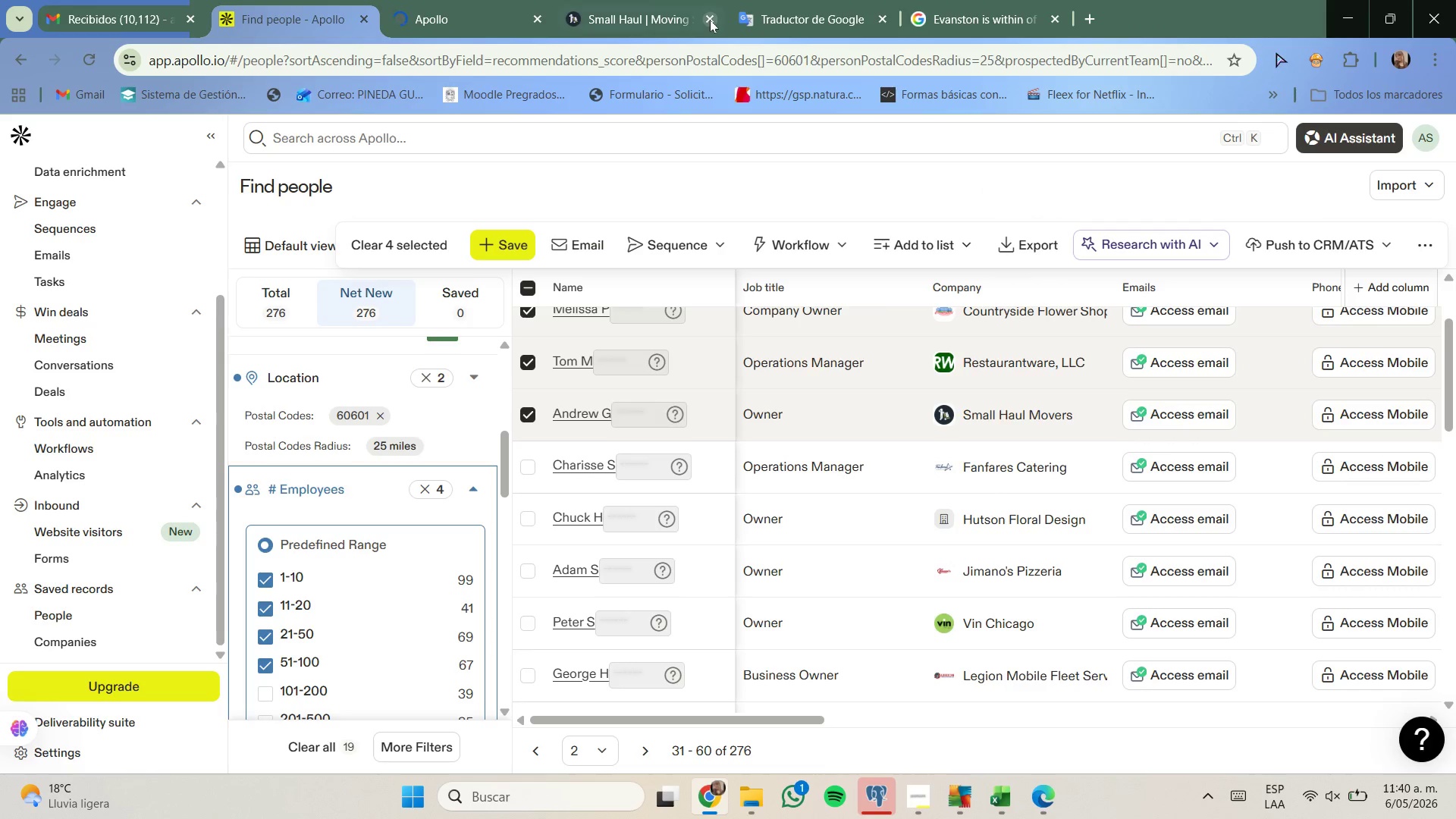 
left_click([710, 20])
 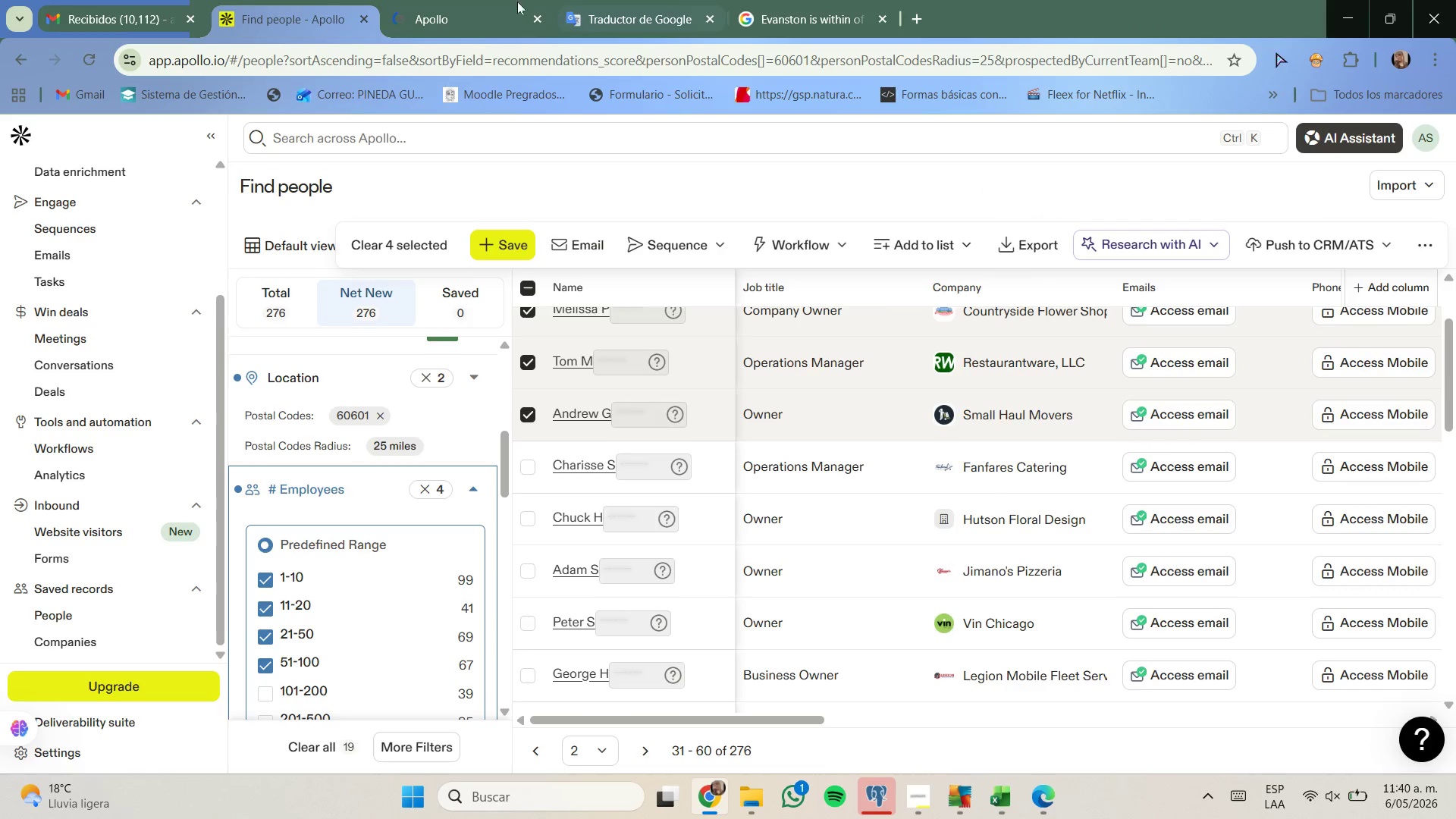 
left_click([500, 0])
 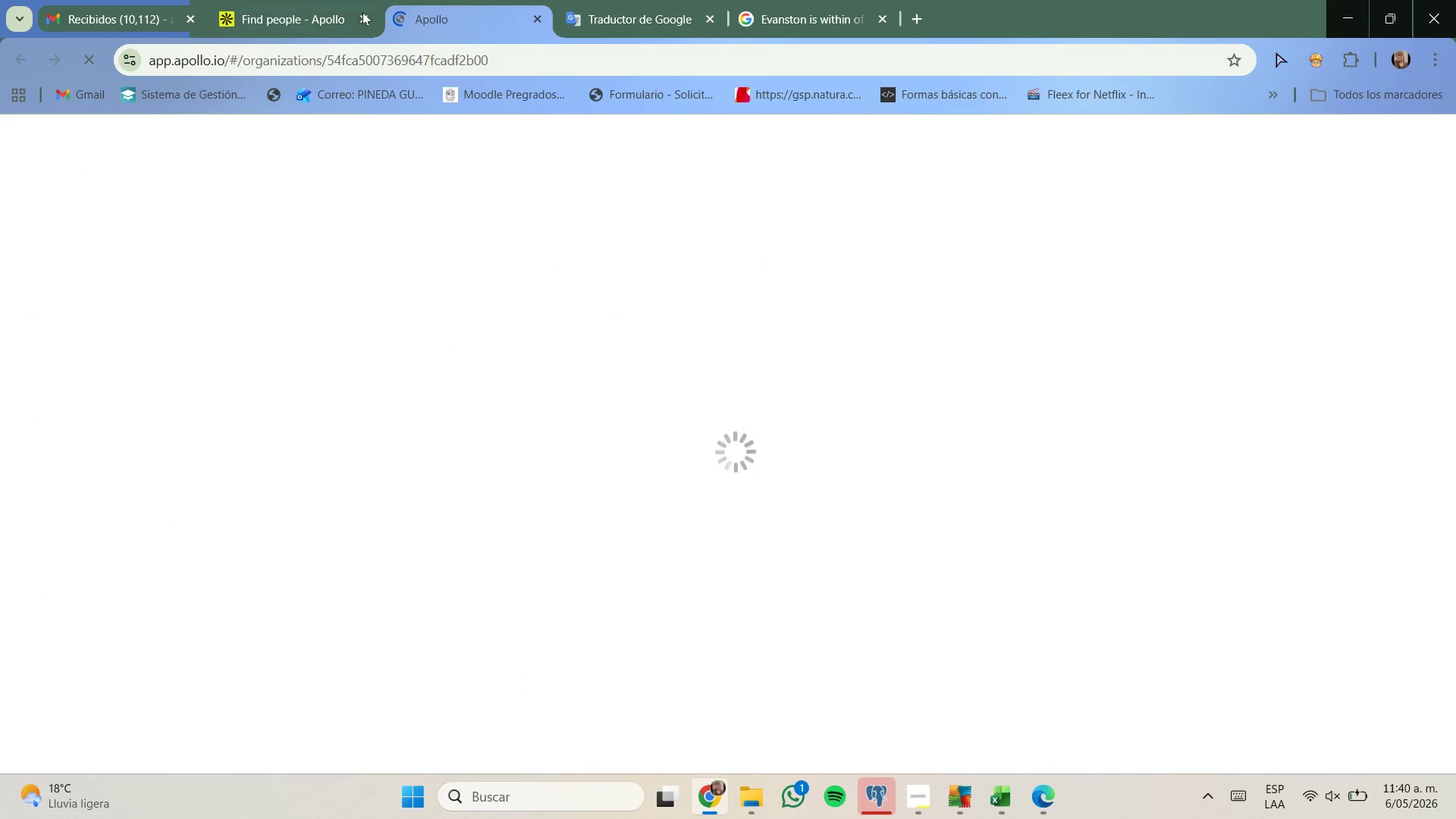 
left_click([356, 10])
 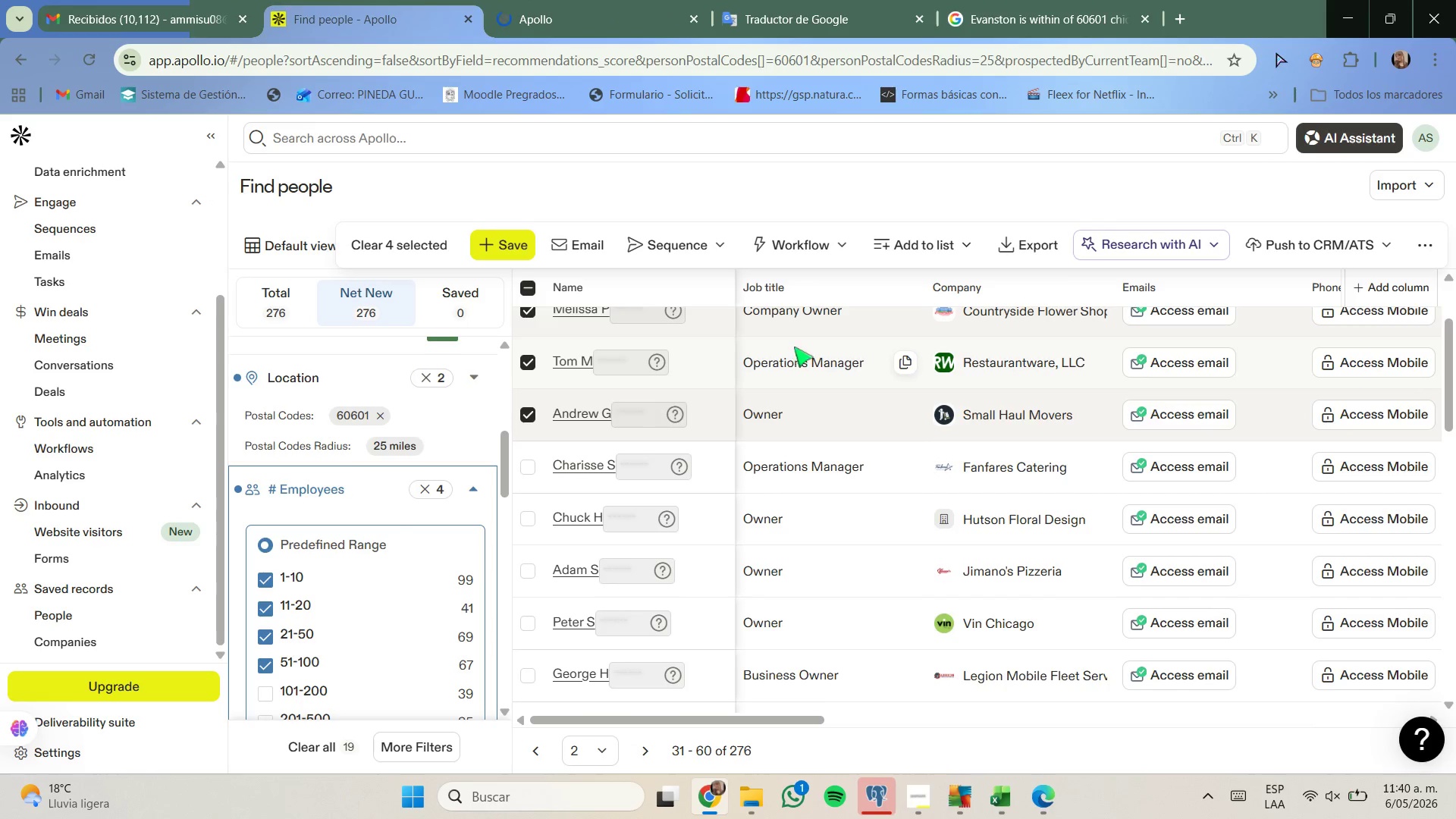 
scroll: coordinate [949, 417], scroll_direction: down, amount: 1.0
 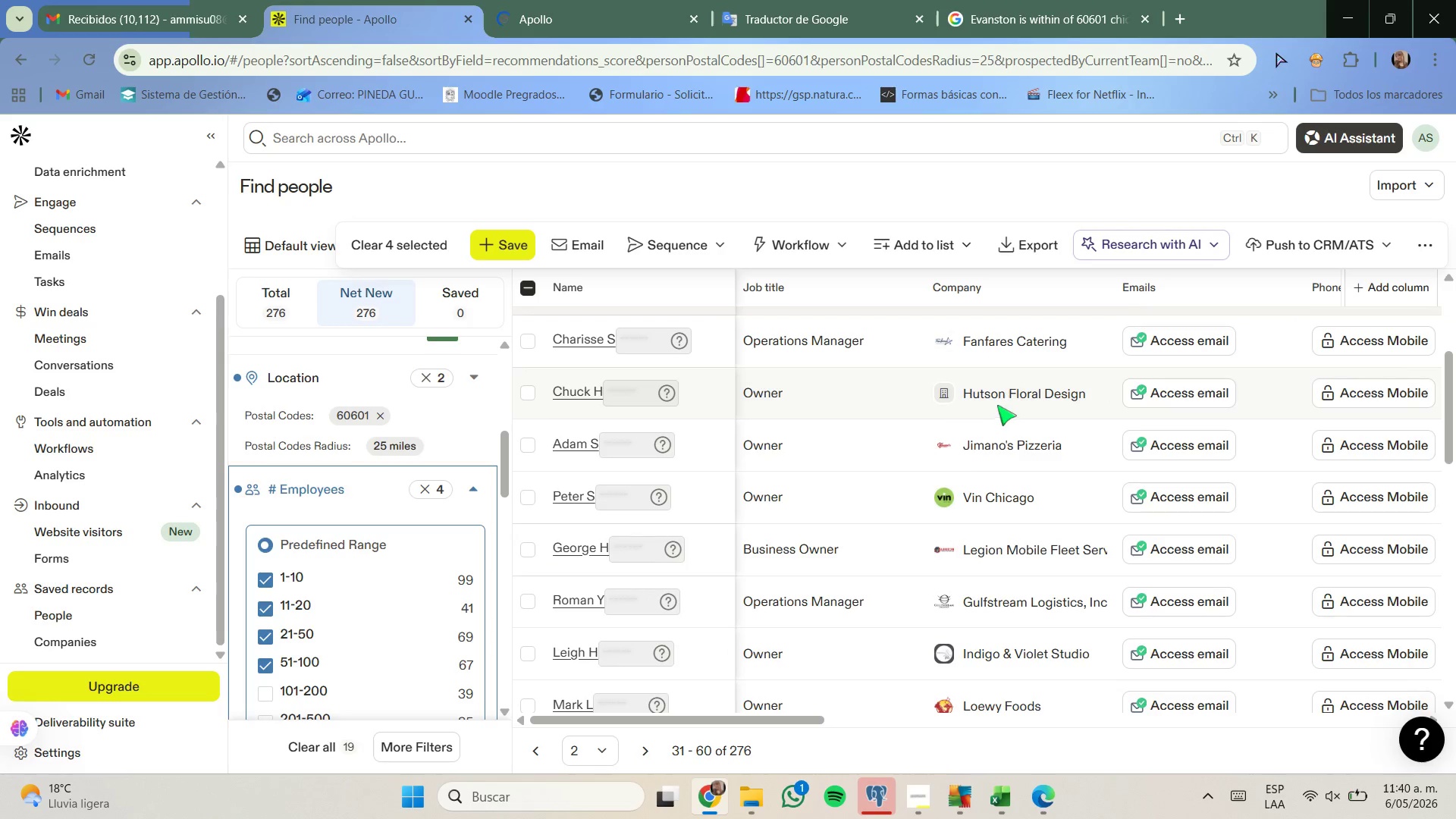 
right_click([999, 400])
 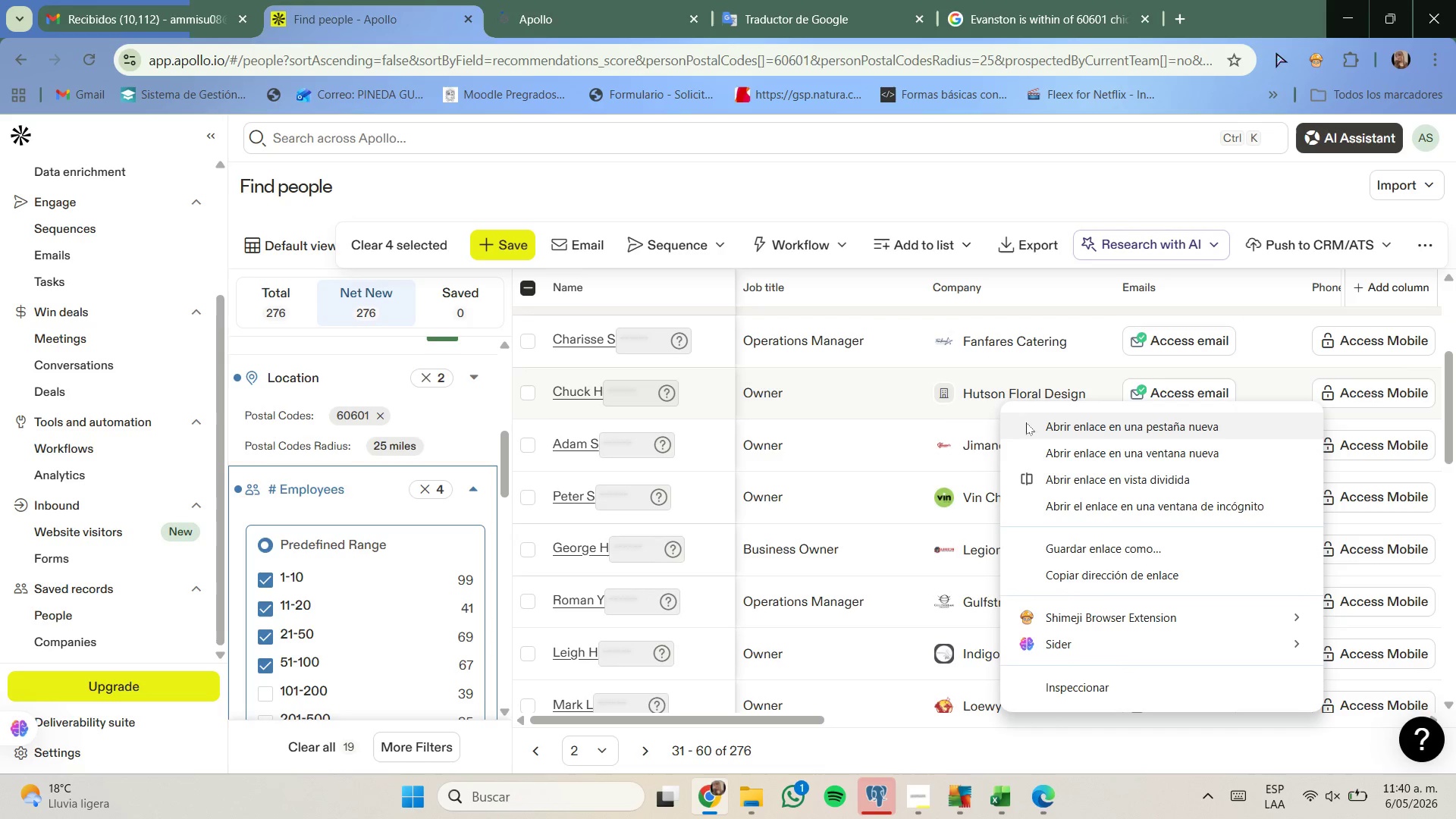 
left_click([1028, 424])
 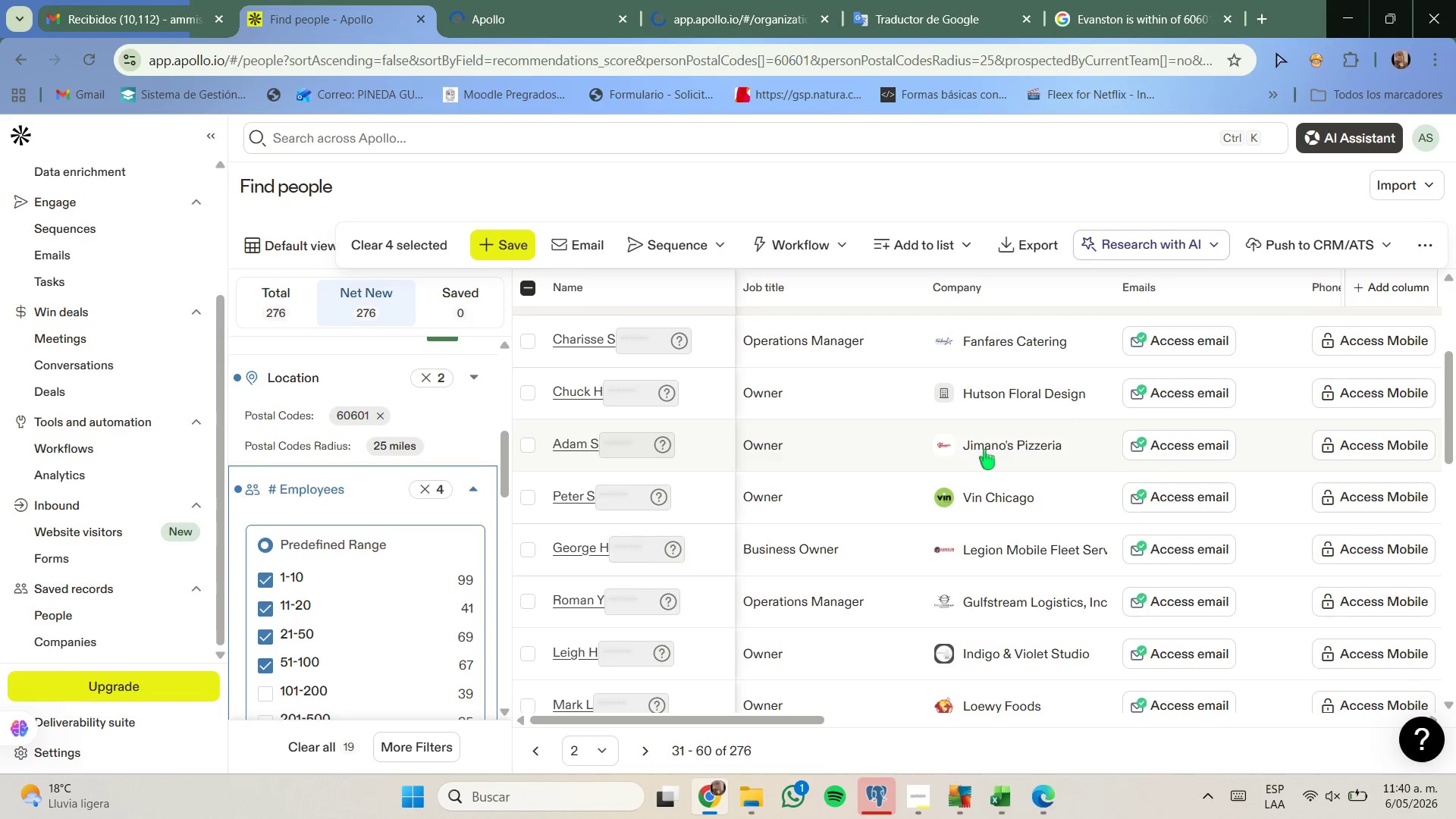 
right_click([987, 446])
 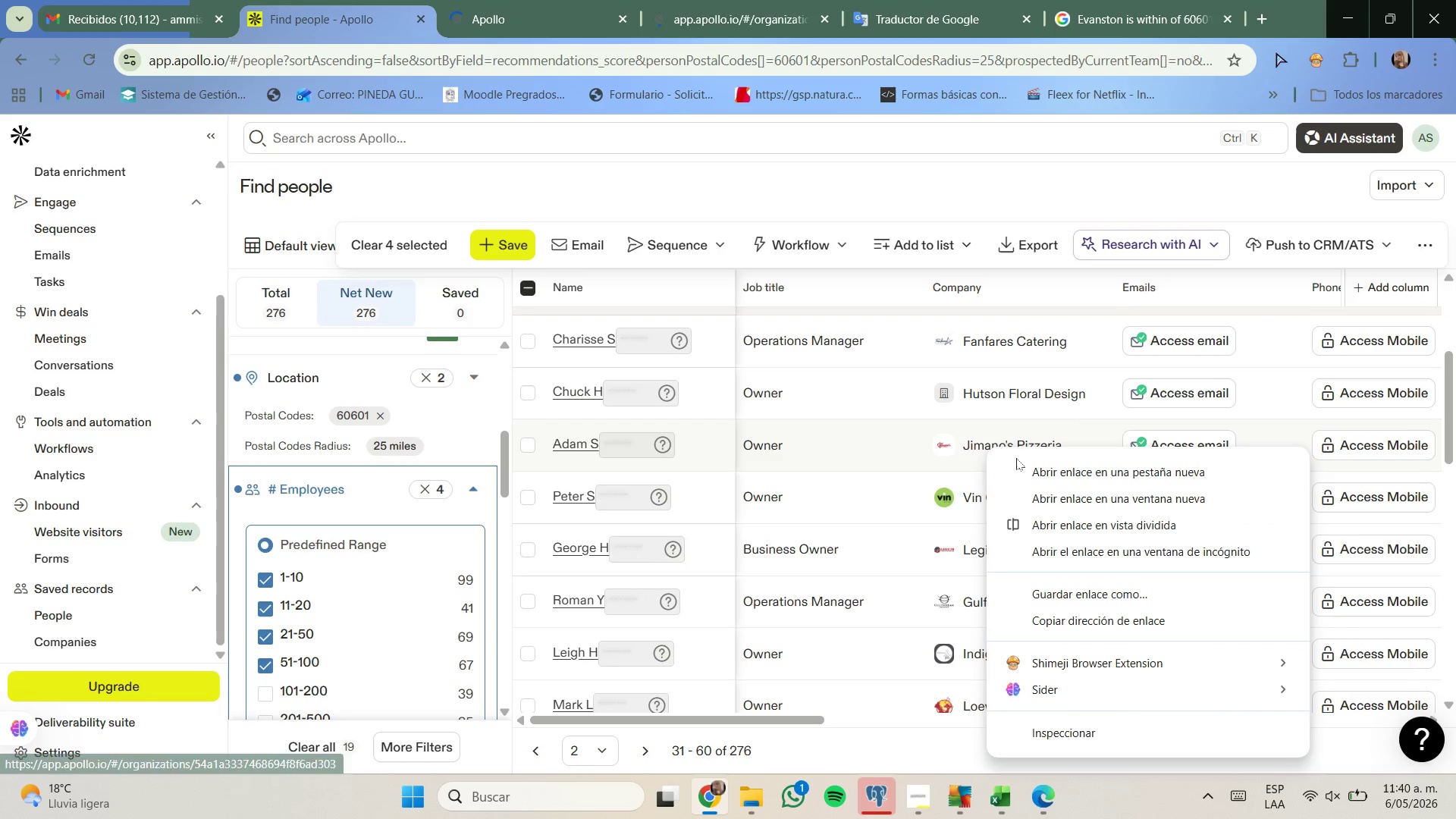 
left_click([1019, 460])
 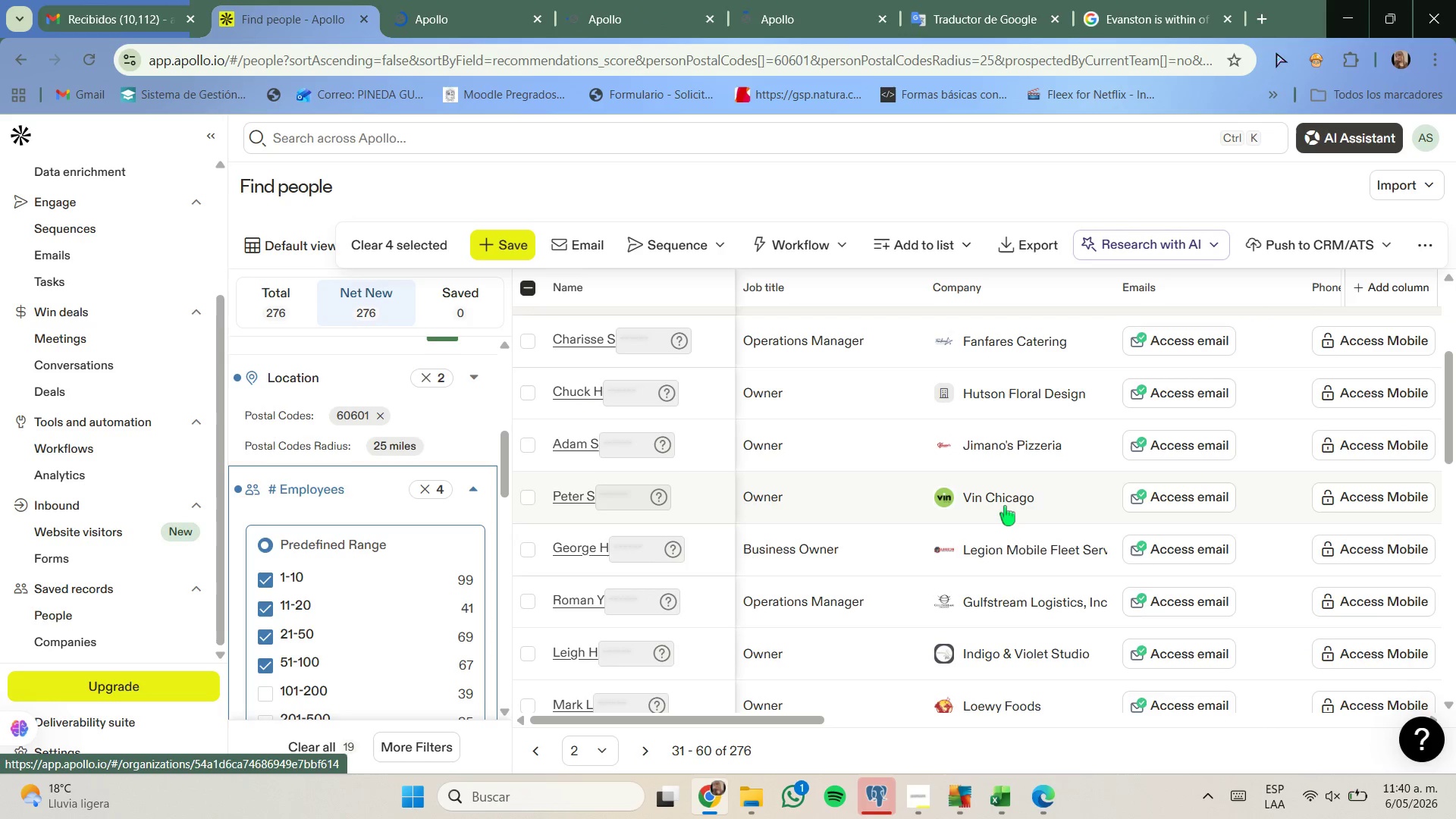 
right_click([1003, 504])
 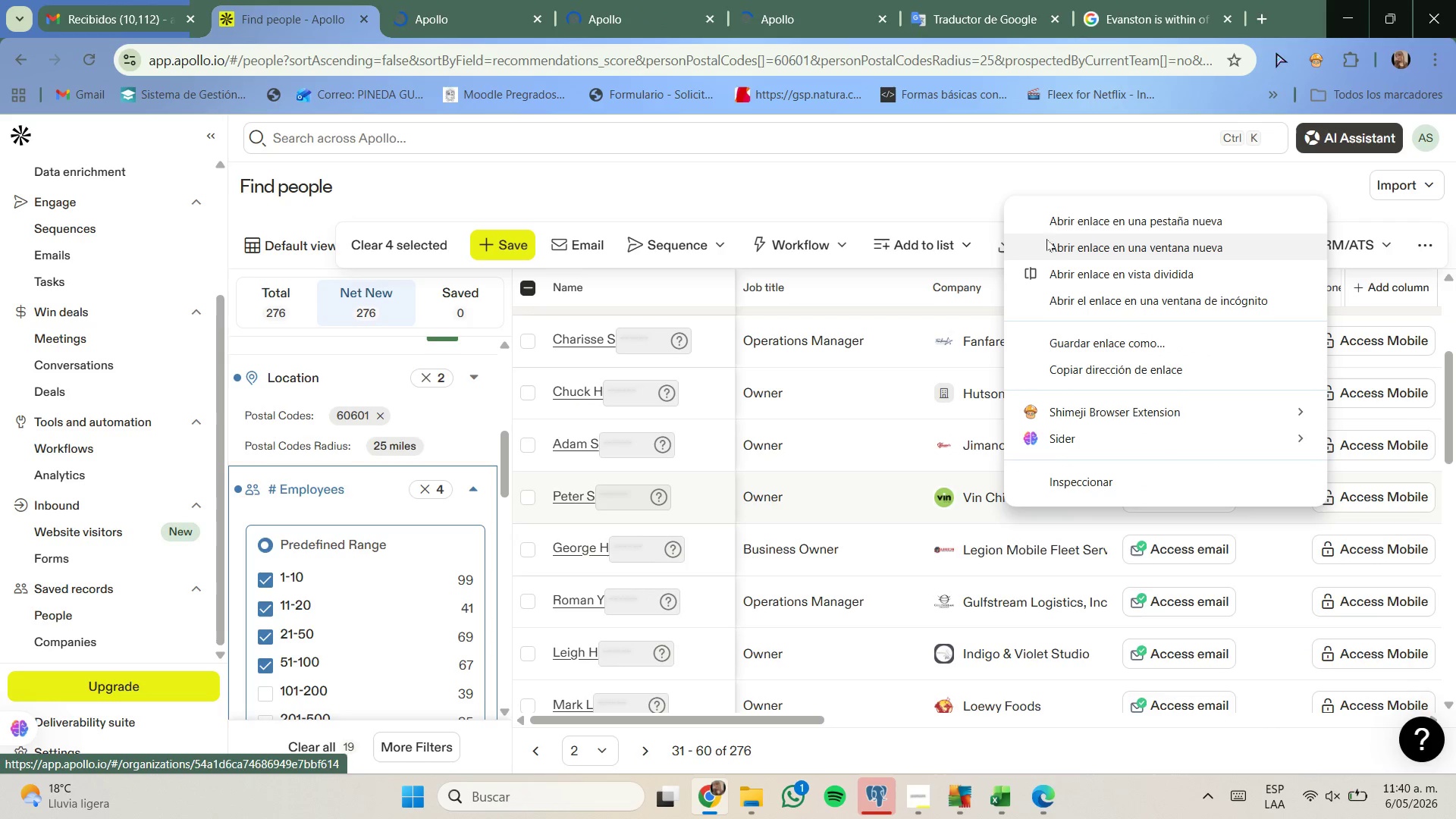 
left_click([1055, 211])
 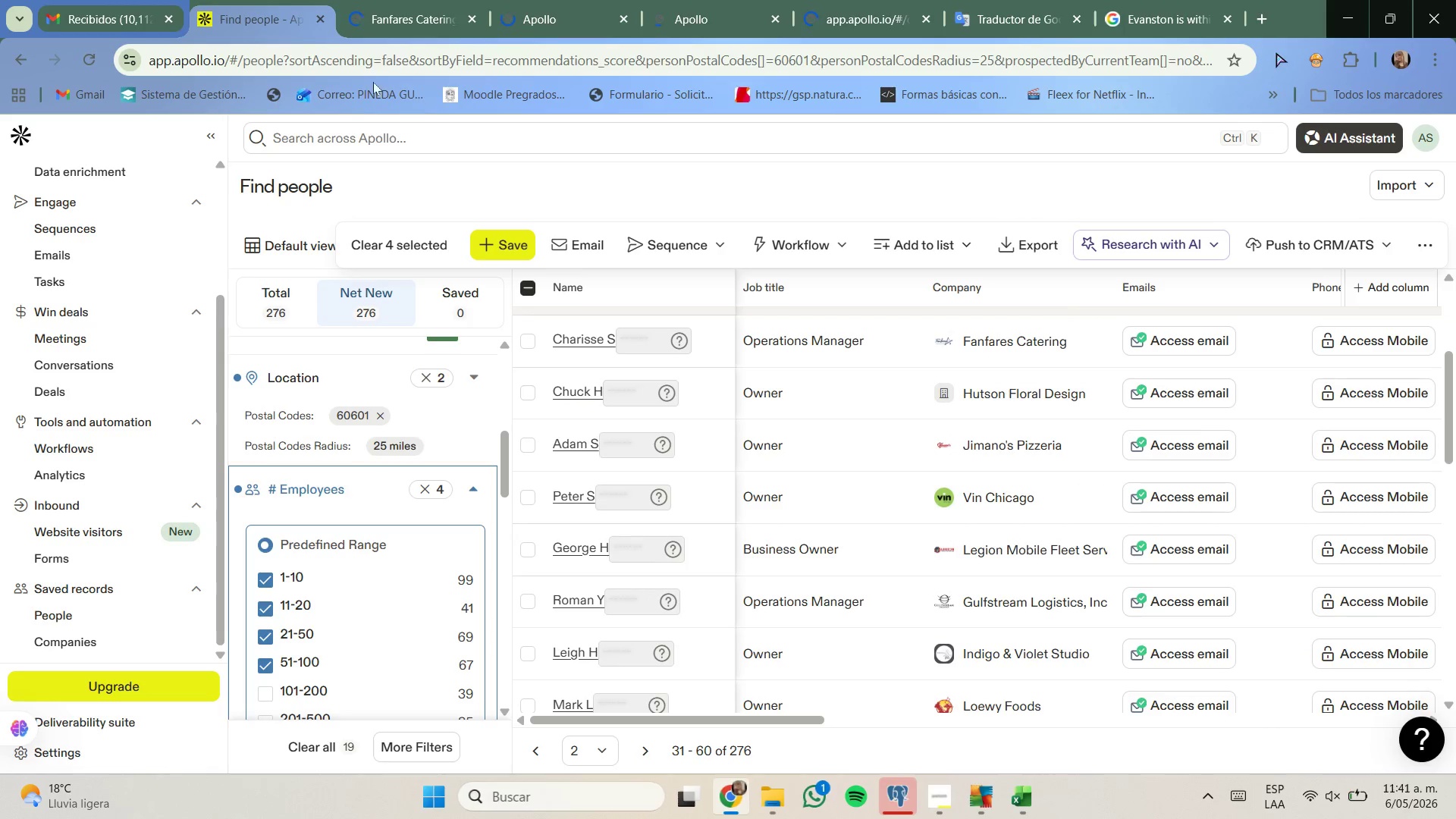 
left_click([391, 0])
 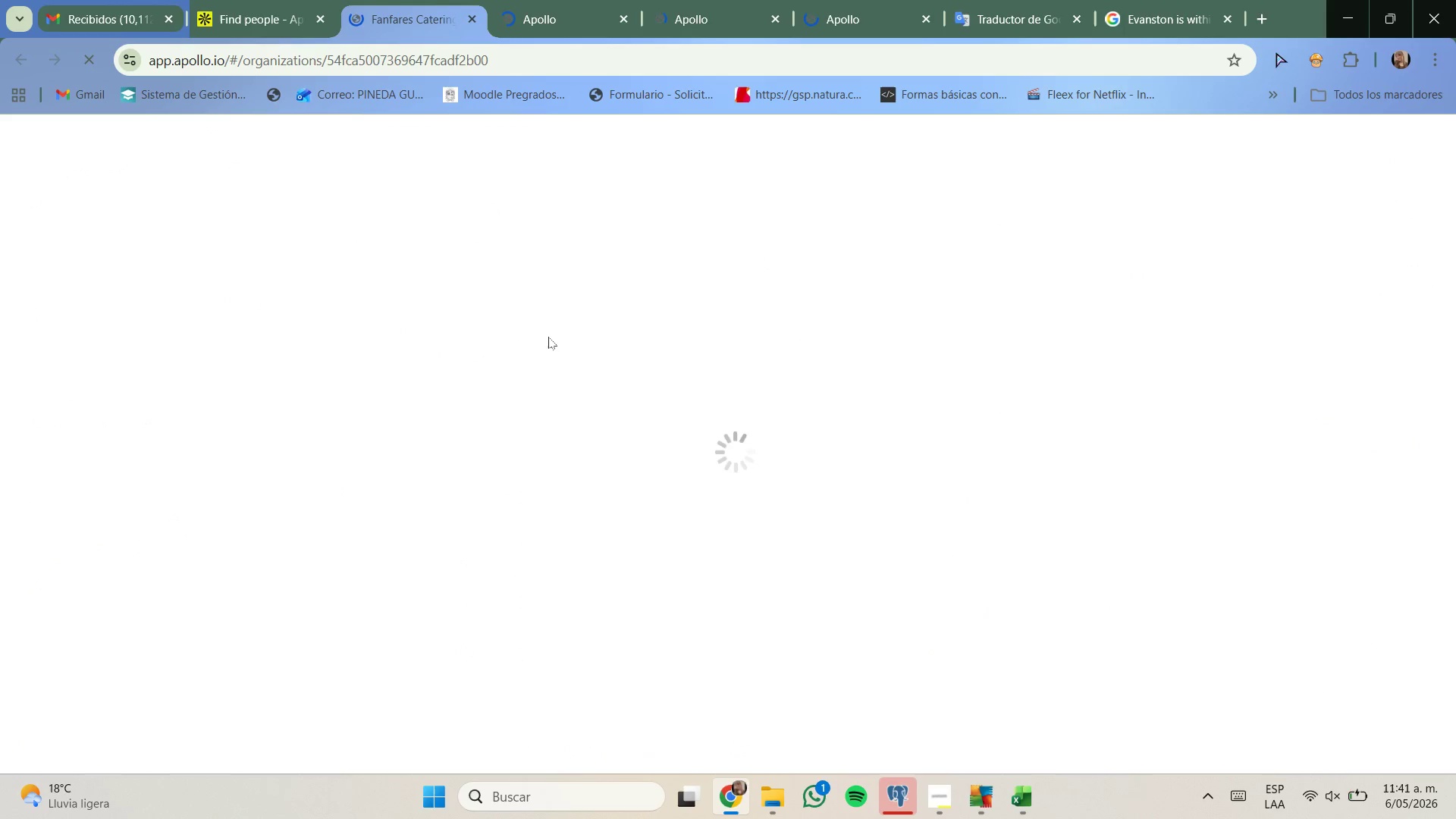 
mouse_move([613, 482])
 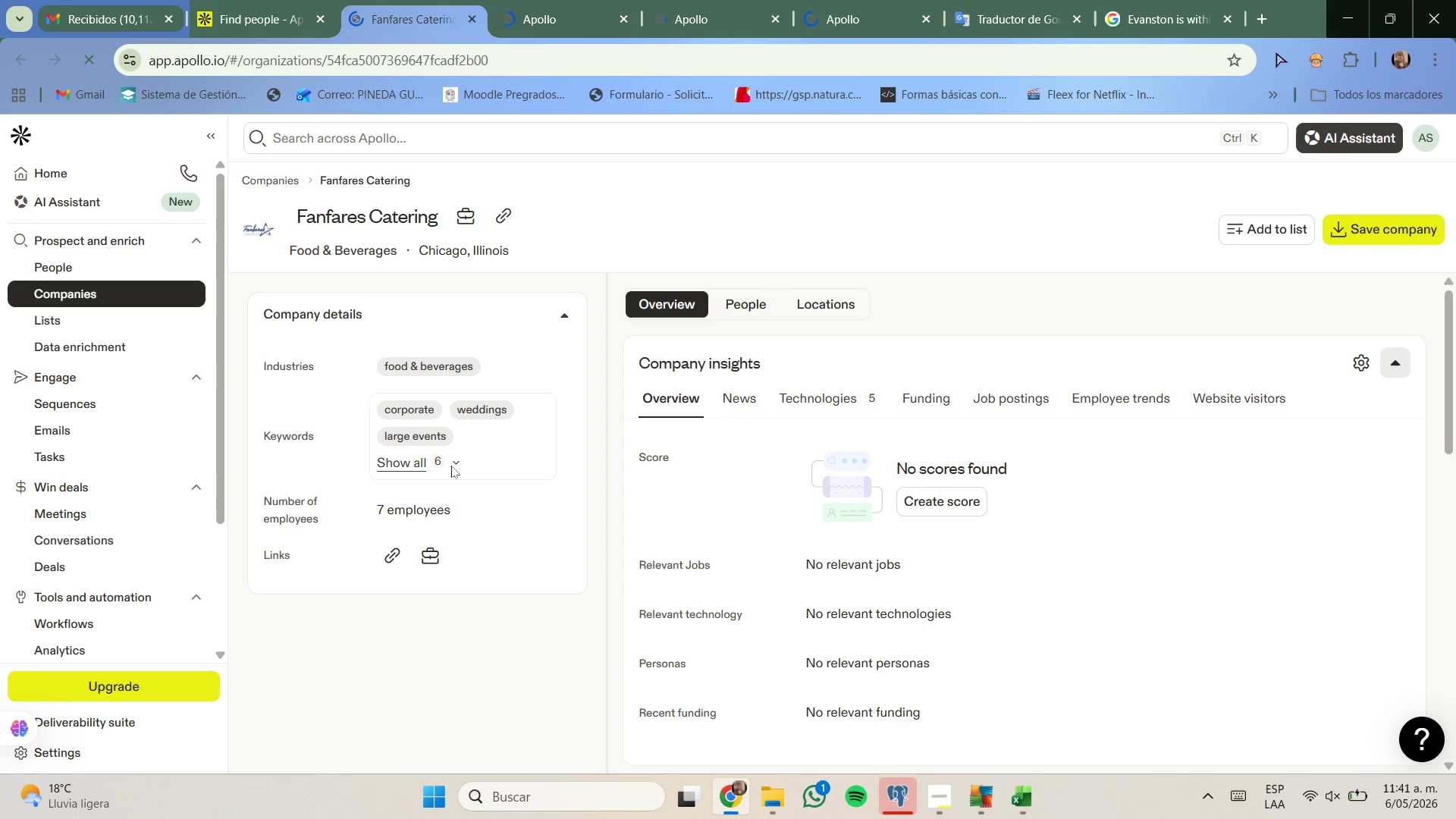 
left_click([454, 460])
 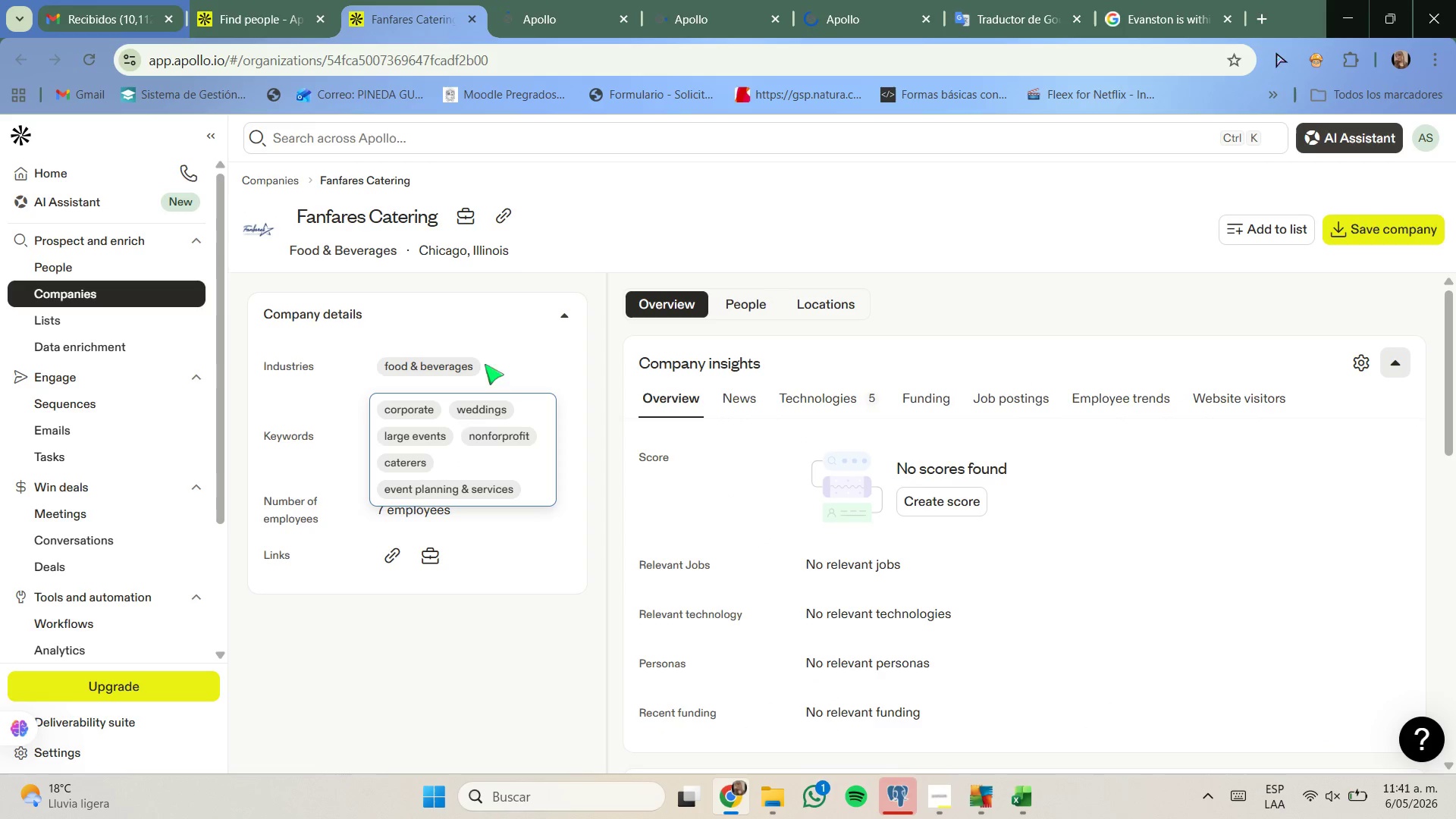 
left_click([504, 222])
 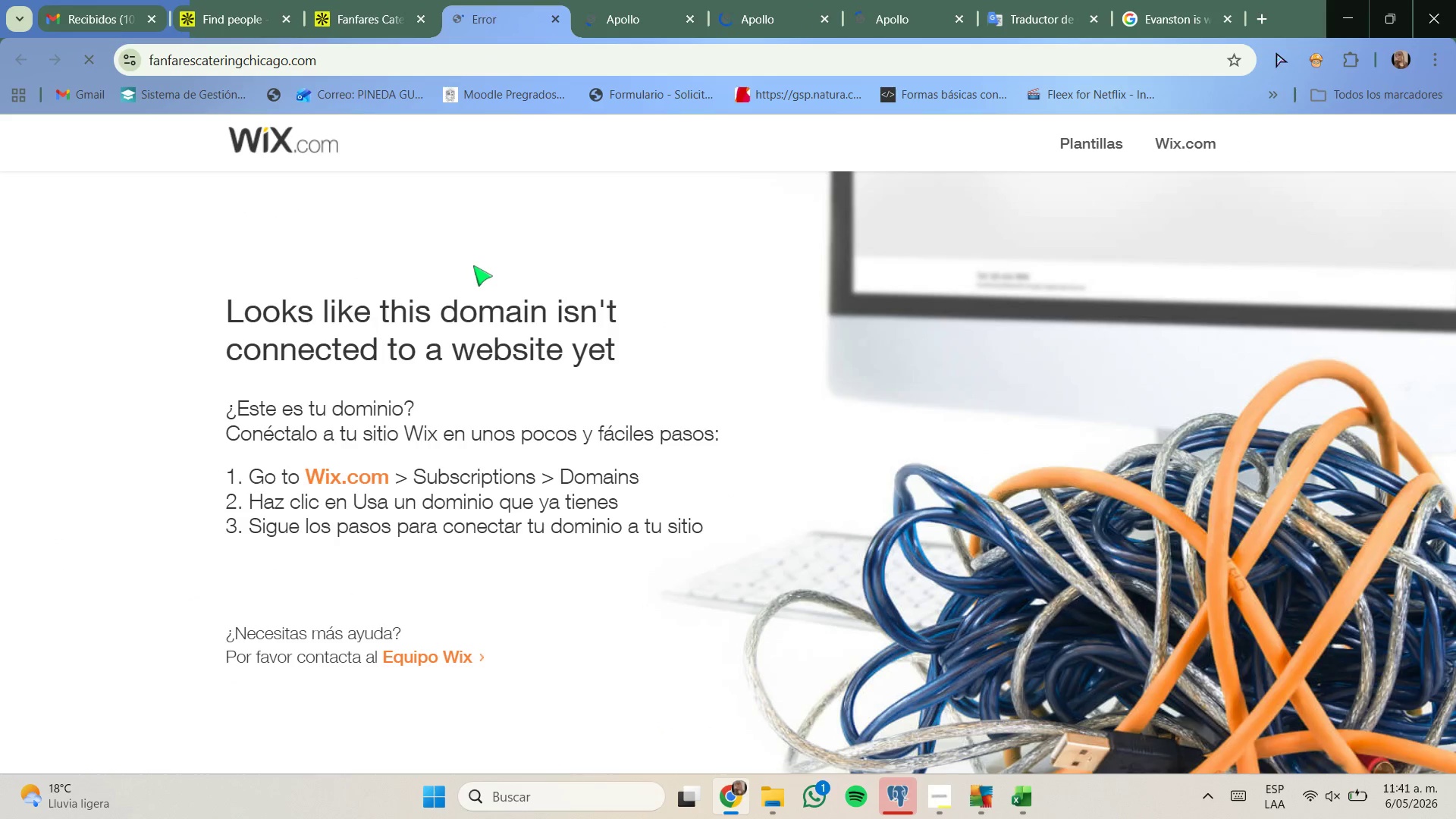 
scroll: coordinate [475, 272], scroll_direction: down, amount: 2.0
 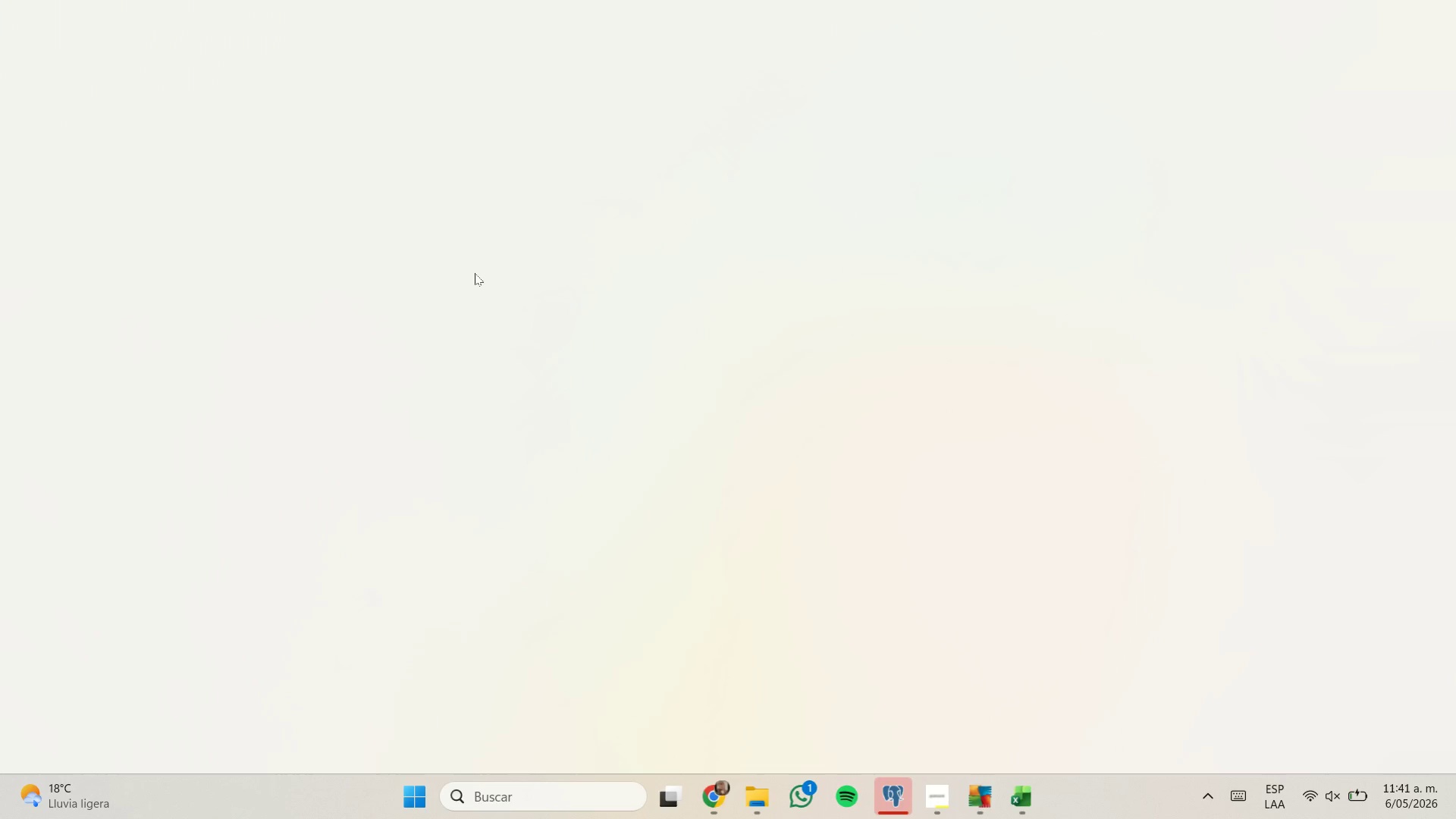 
scroll: coordinate [475, 273], scroll_direction: up, amount: 1.0
 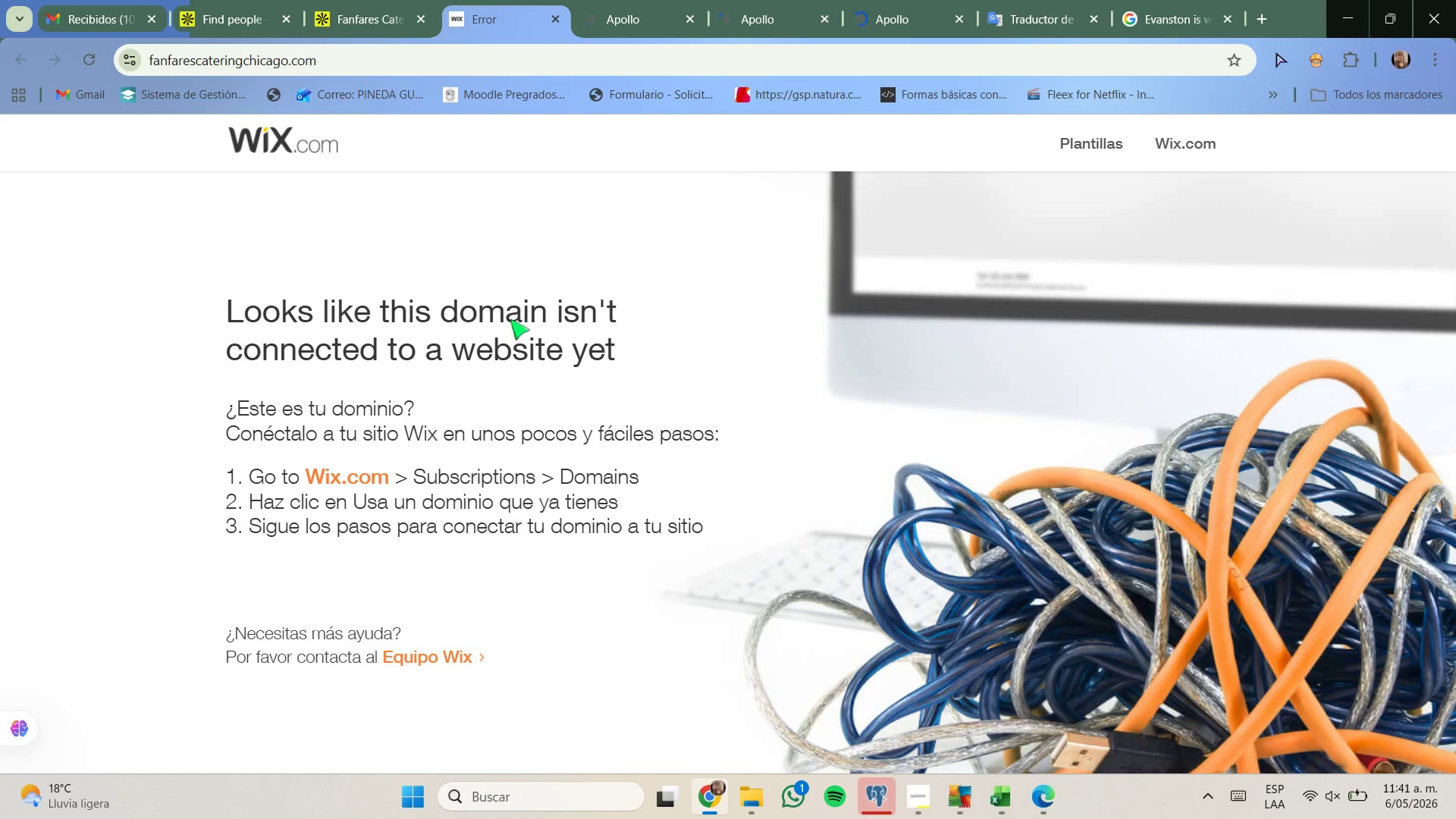 
left_click([362, 0])
 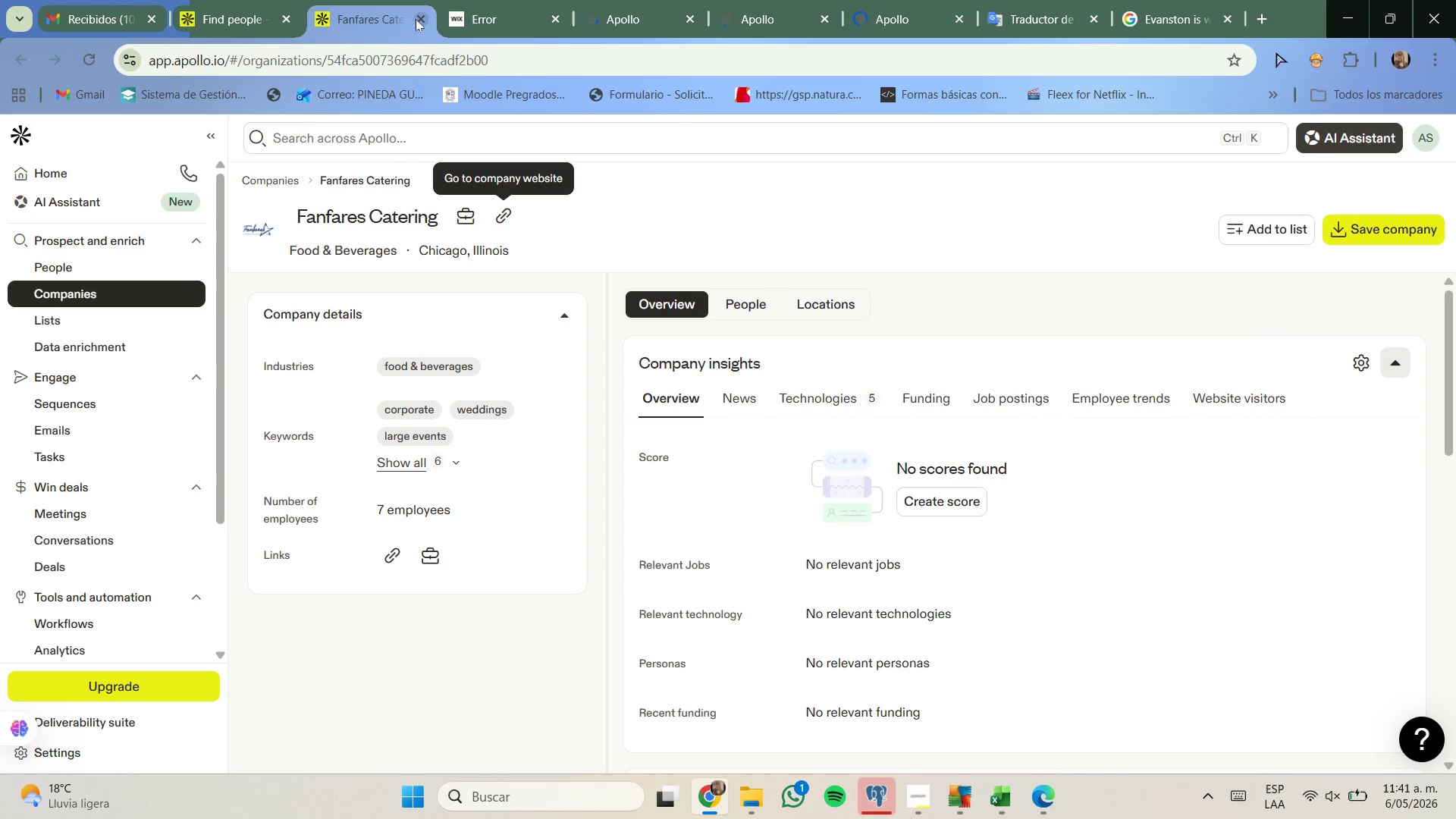 
left_click([416, 19])
 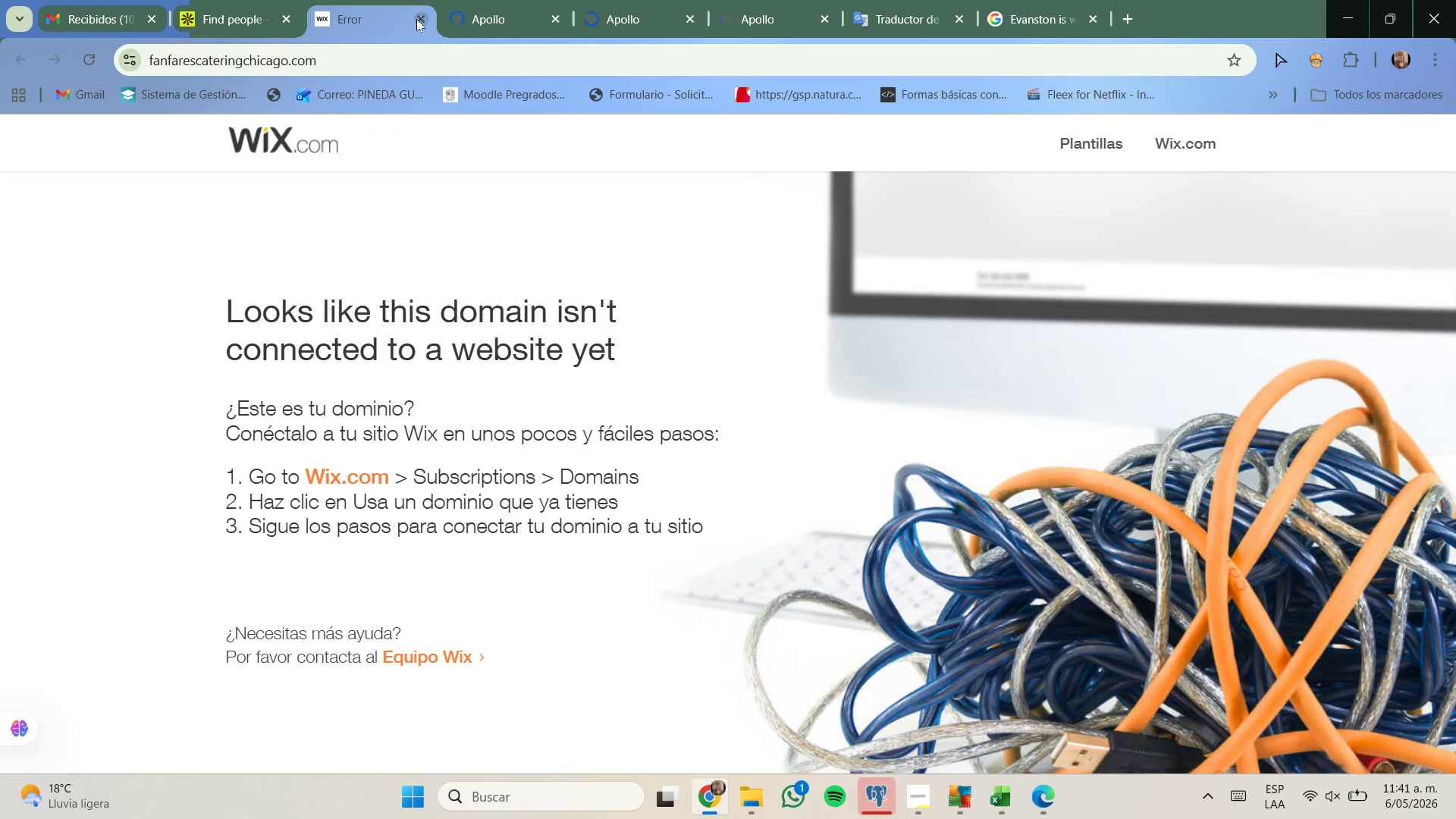 
left_click([416, 19])
 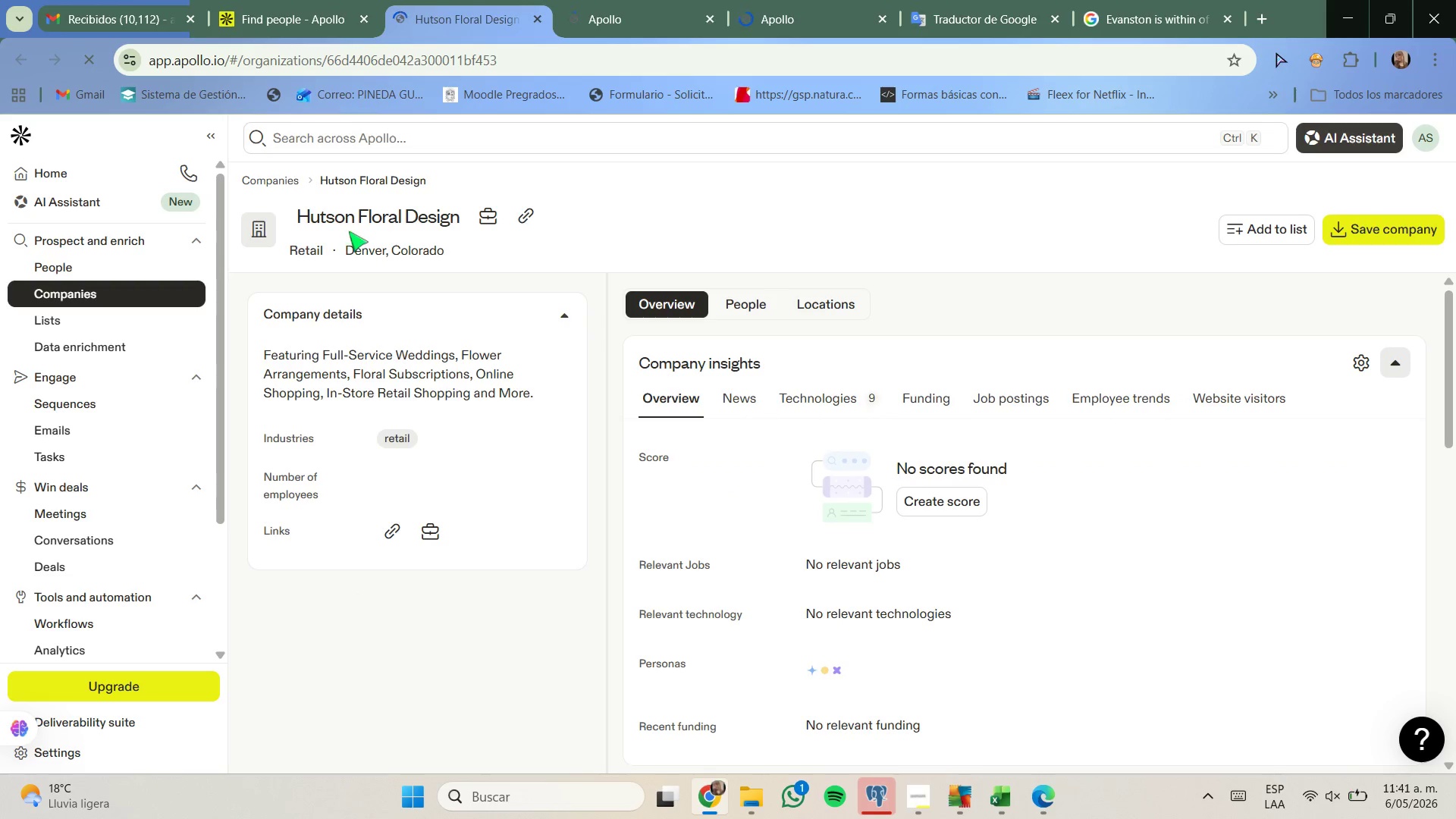 
wait(6.22)
 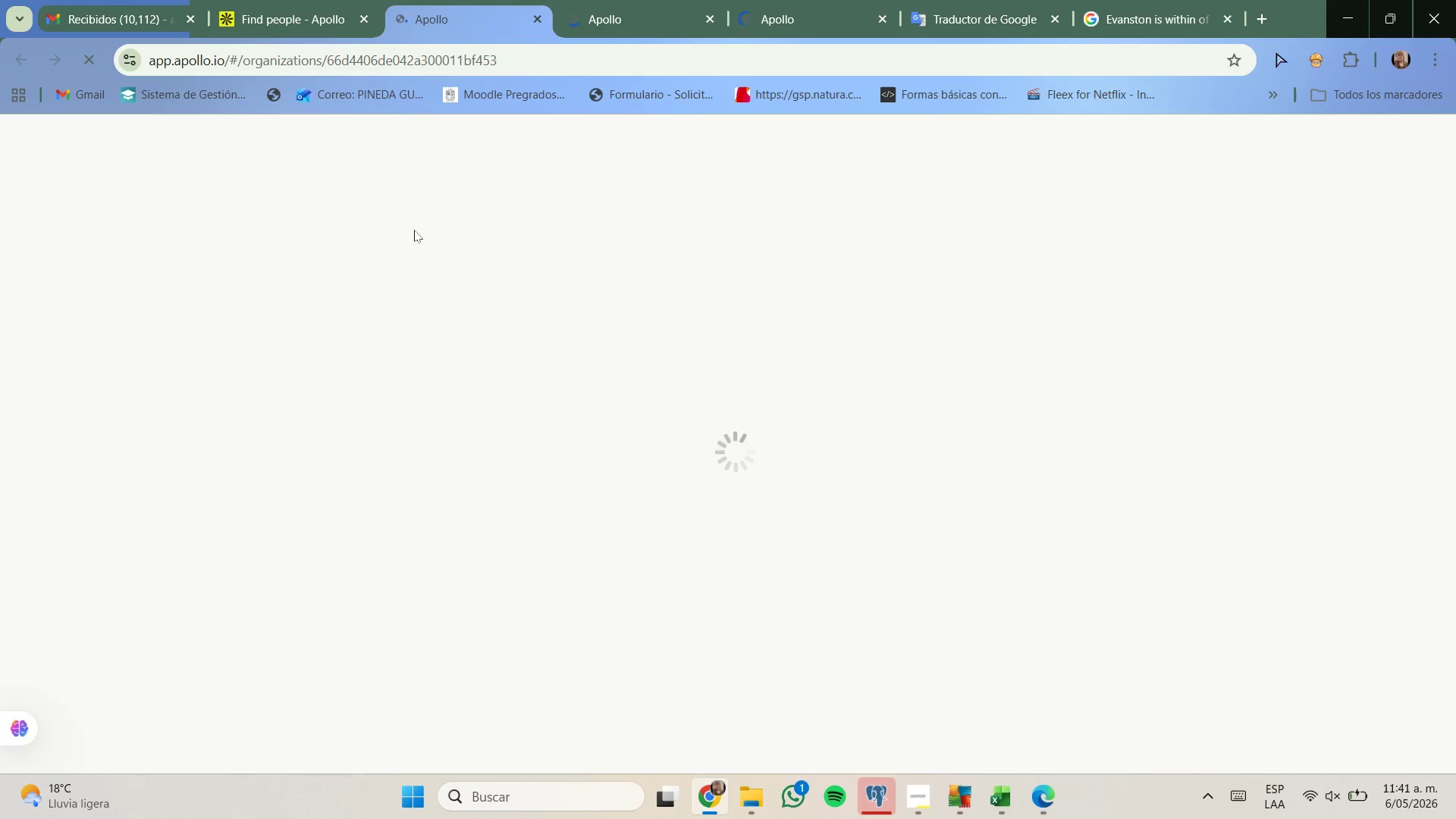 
left_click([511, 223])
 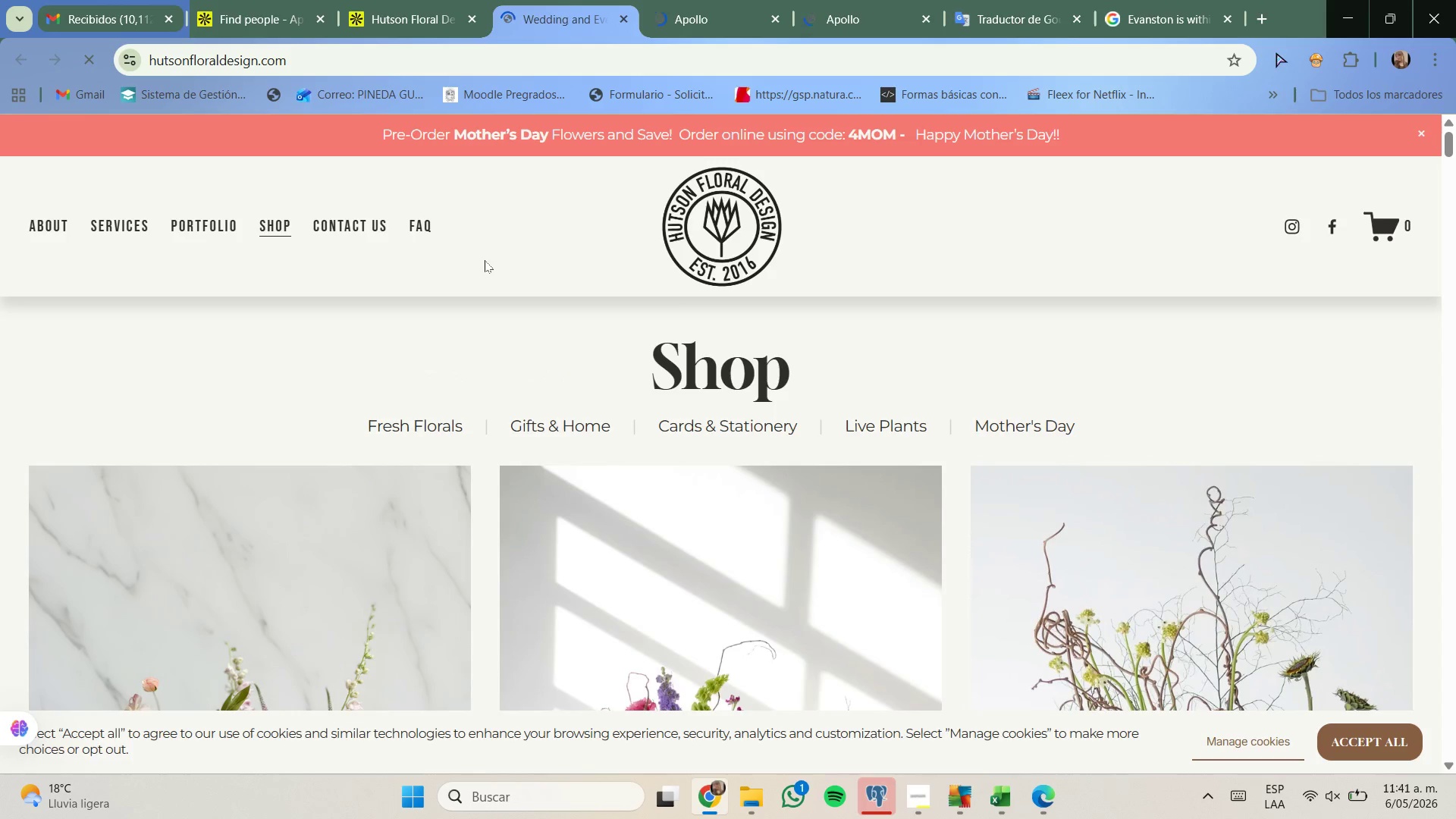 
wait(13.62)
 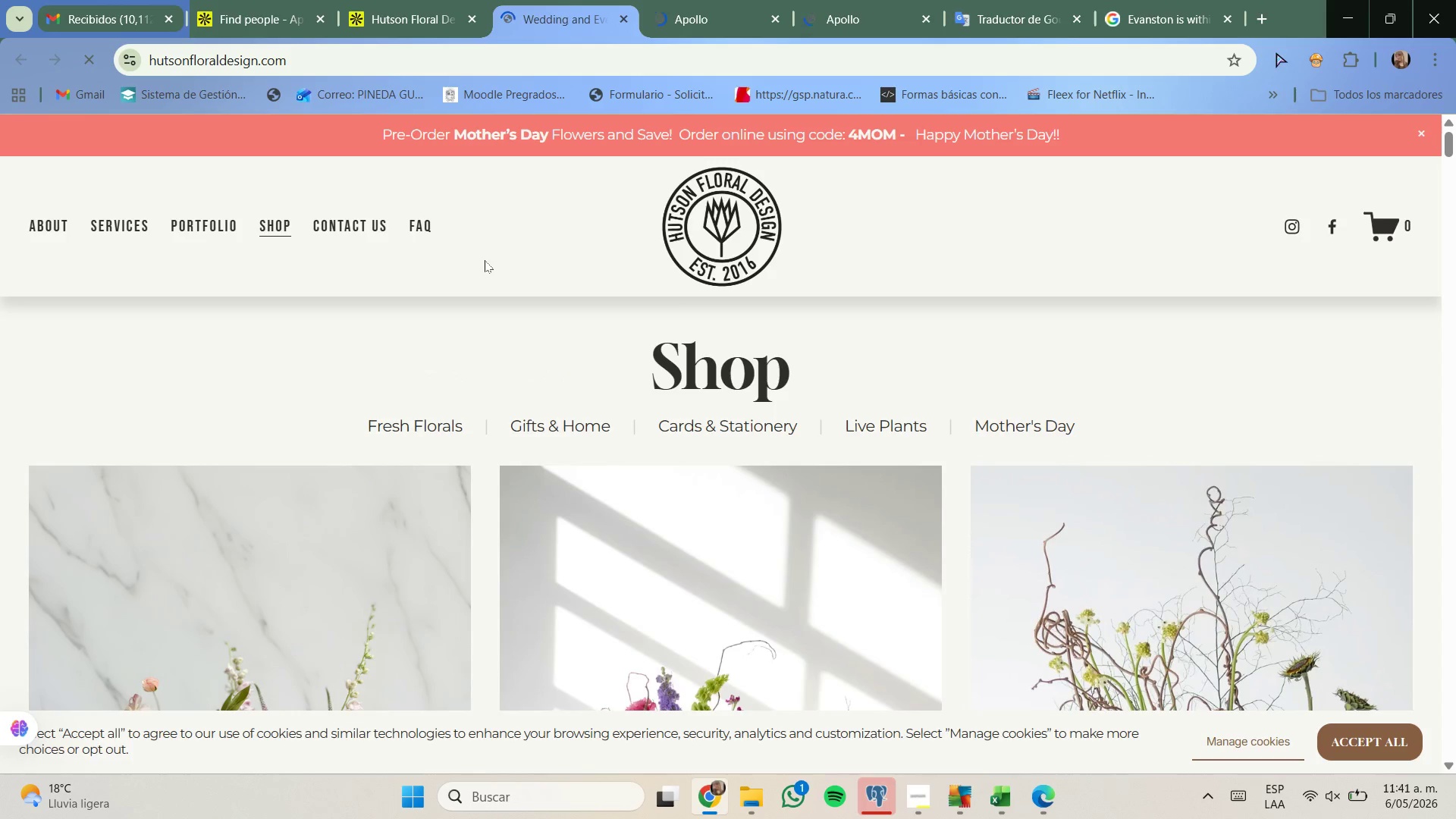 
left_click([926, 187])
 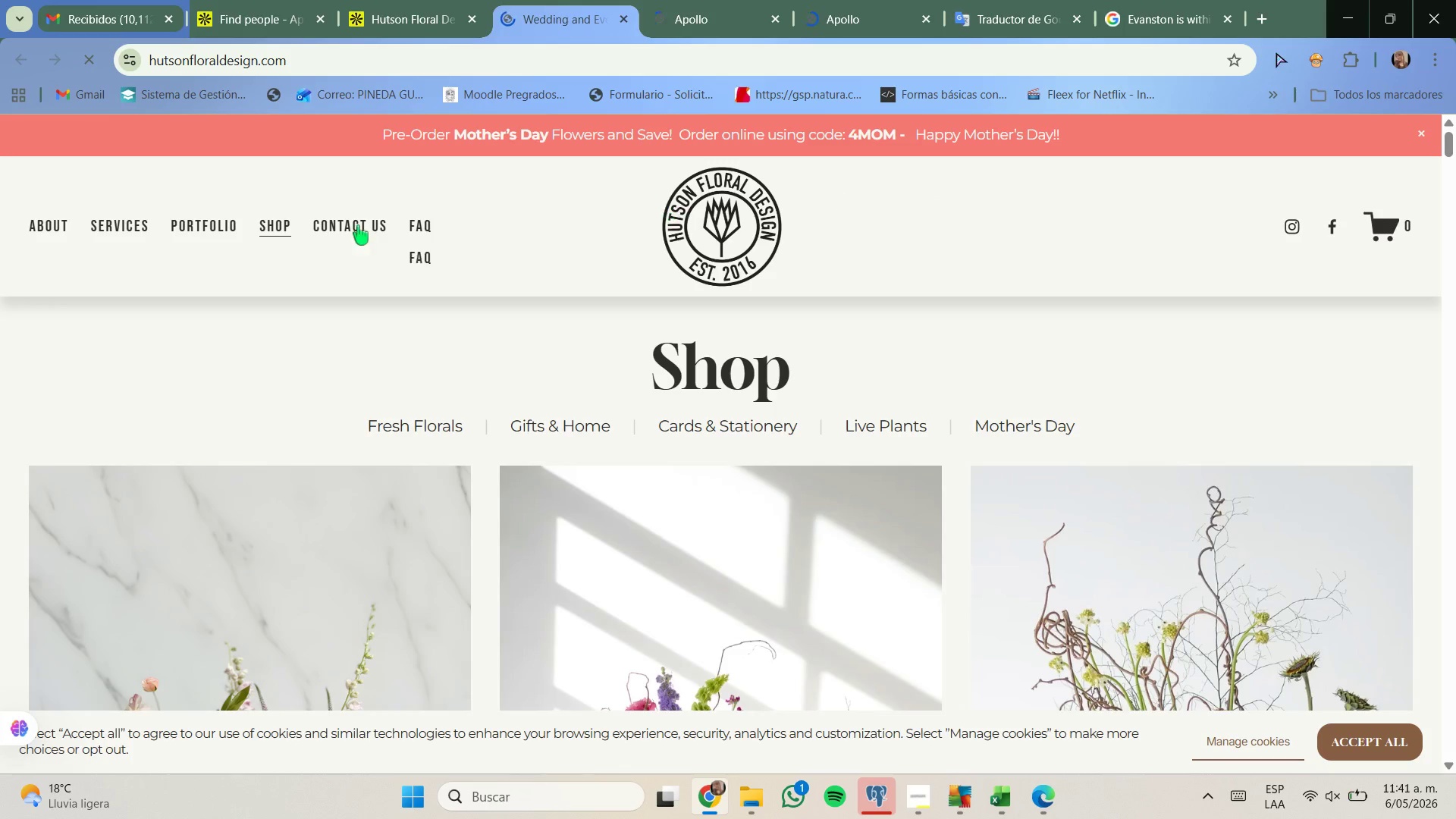 
scroll: coordinate [185, 338], scroll_direction: down, amount: 9.0
 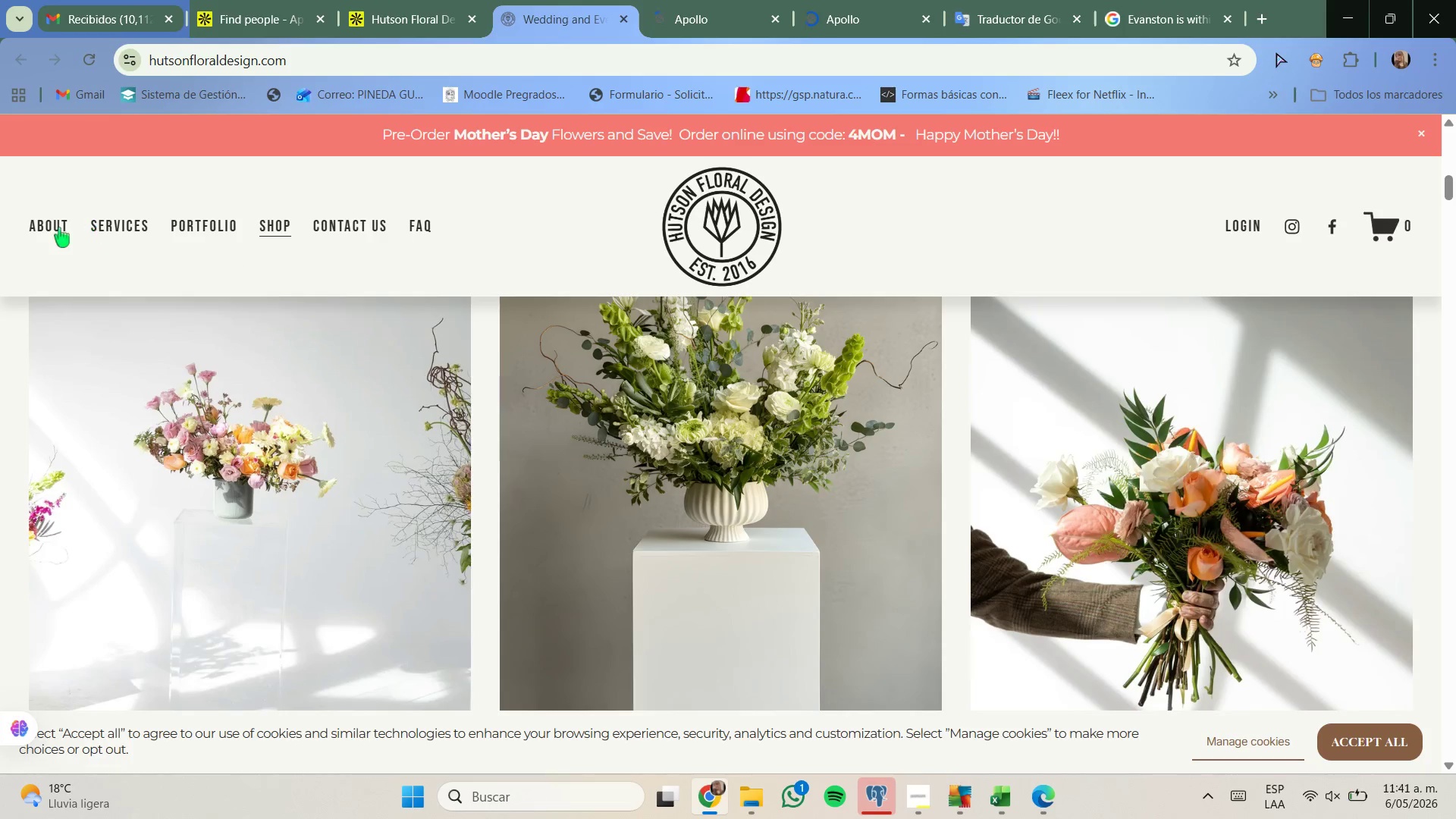 
left_click([63, 232])
 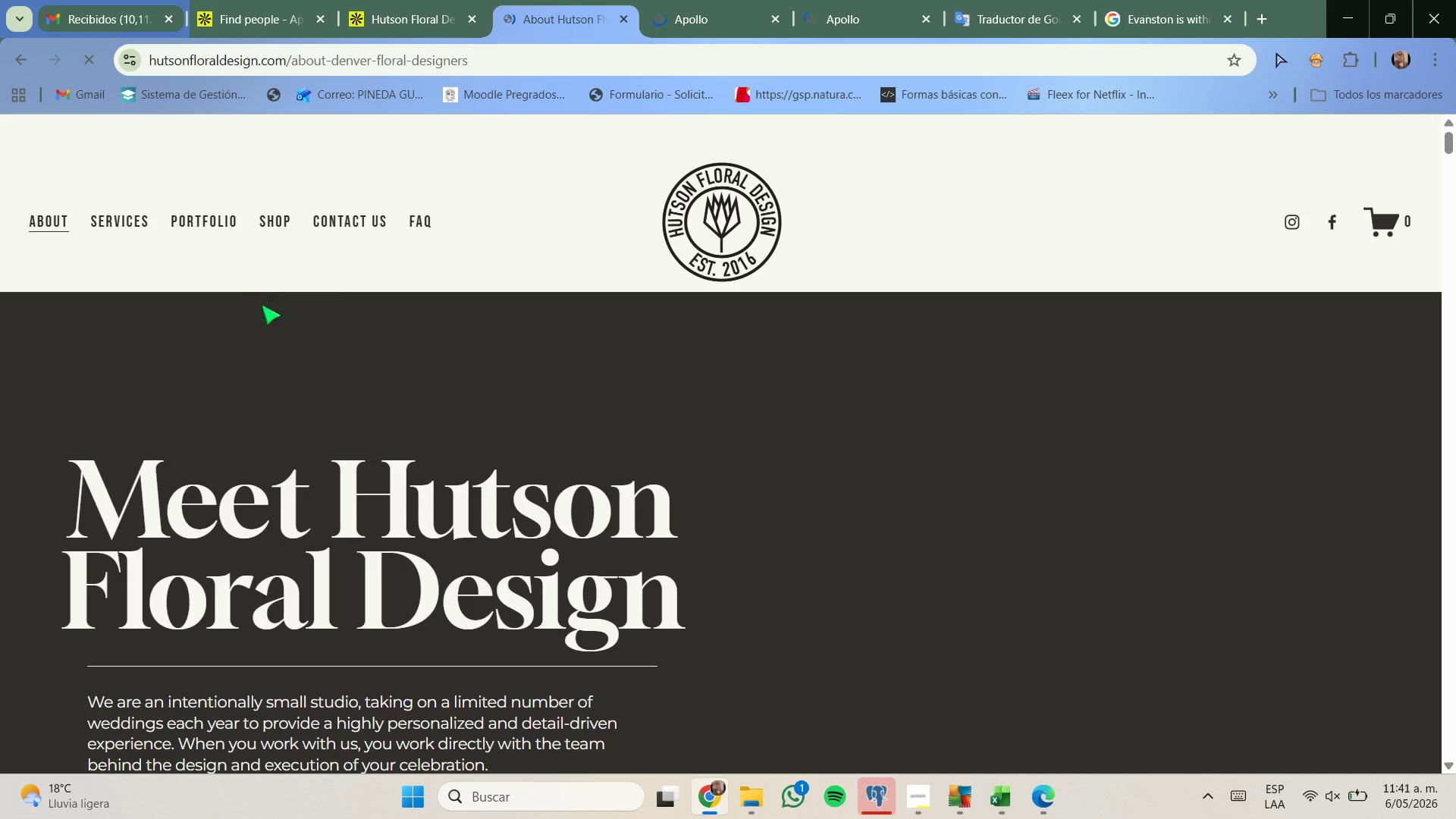 
scroll: coordinate [393, 488], scroll_direction: down, amount: 3.0
 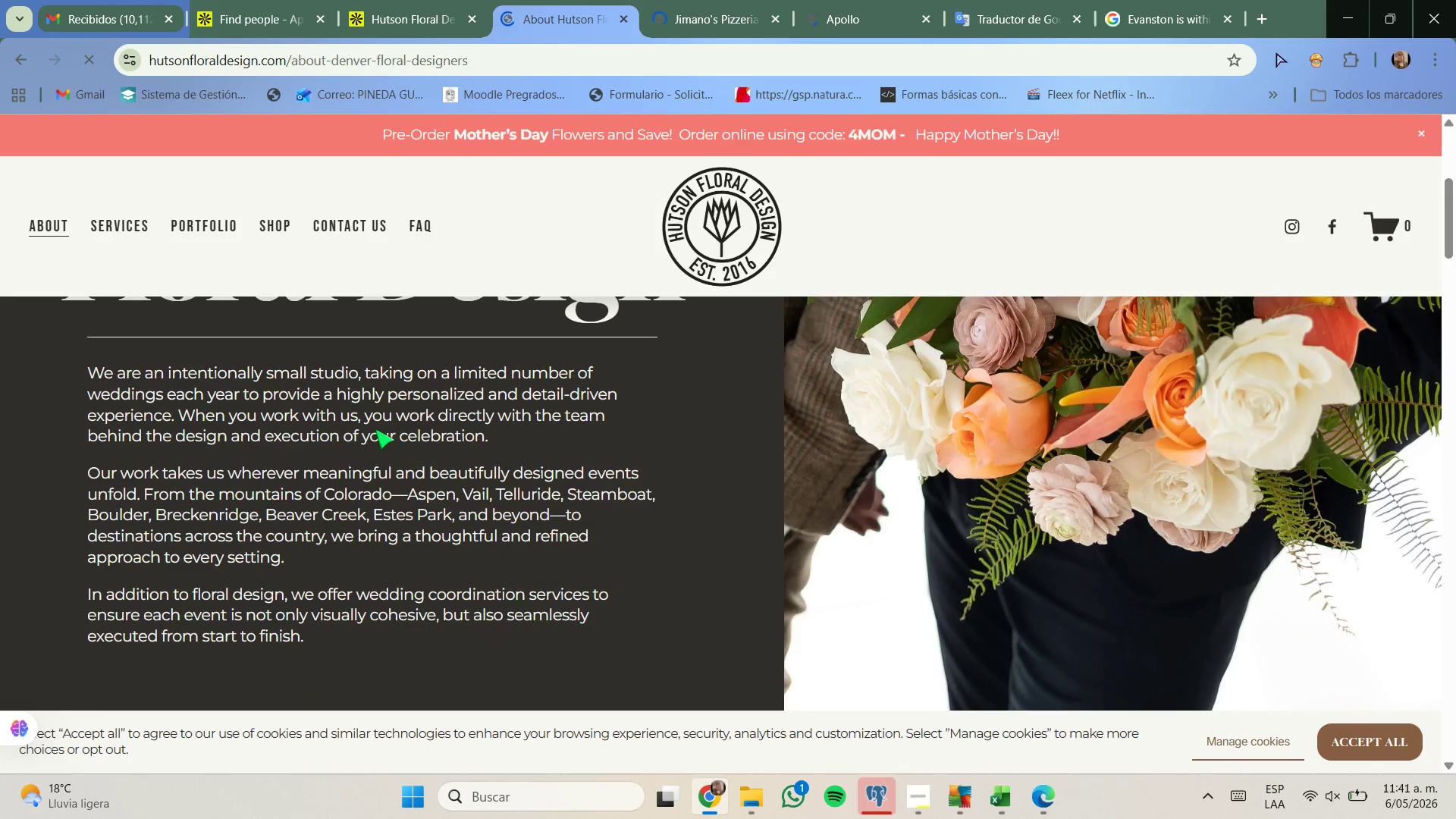 
wait(8.54)
 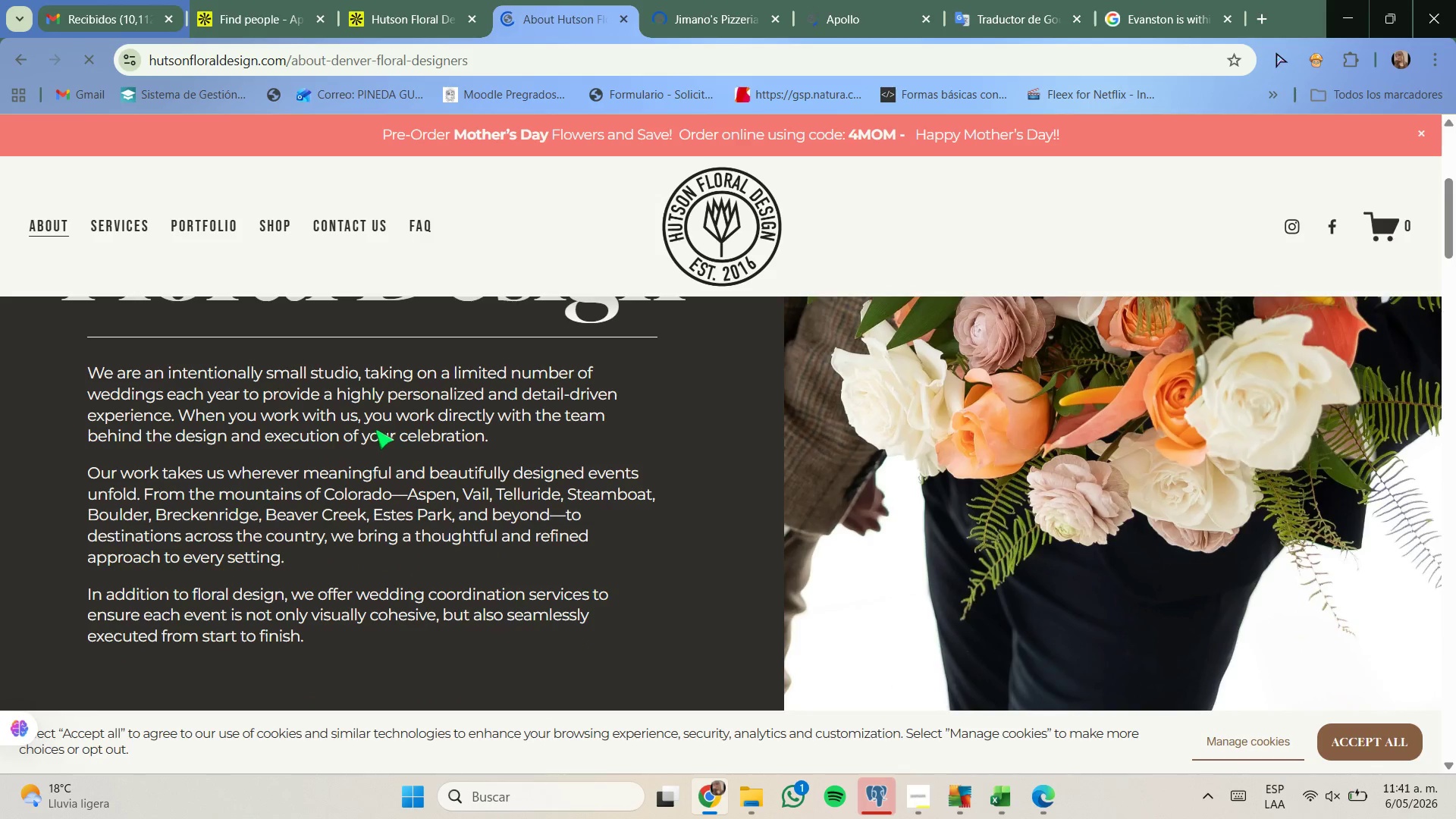 
scroll: coordinate [315, 463], scroll_direction: down, amount: 10.0
 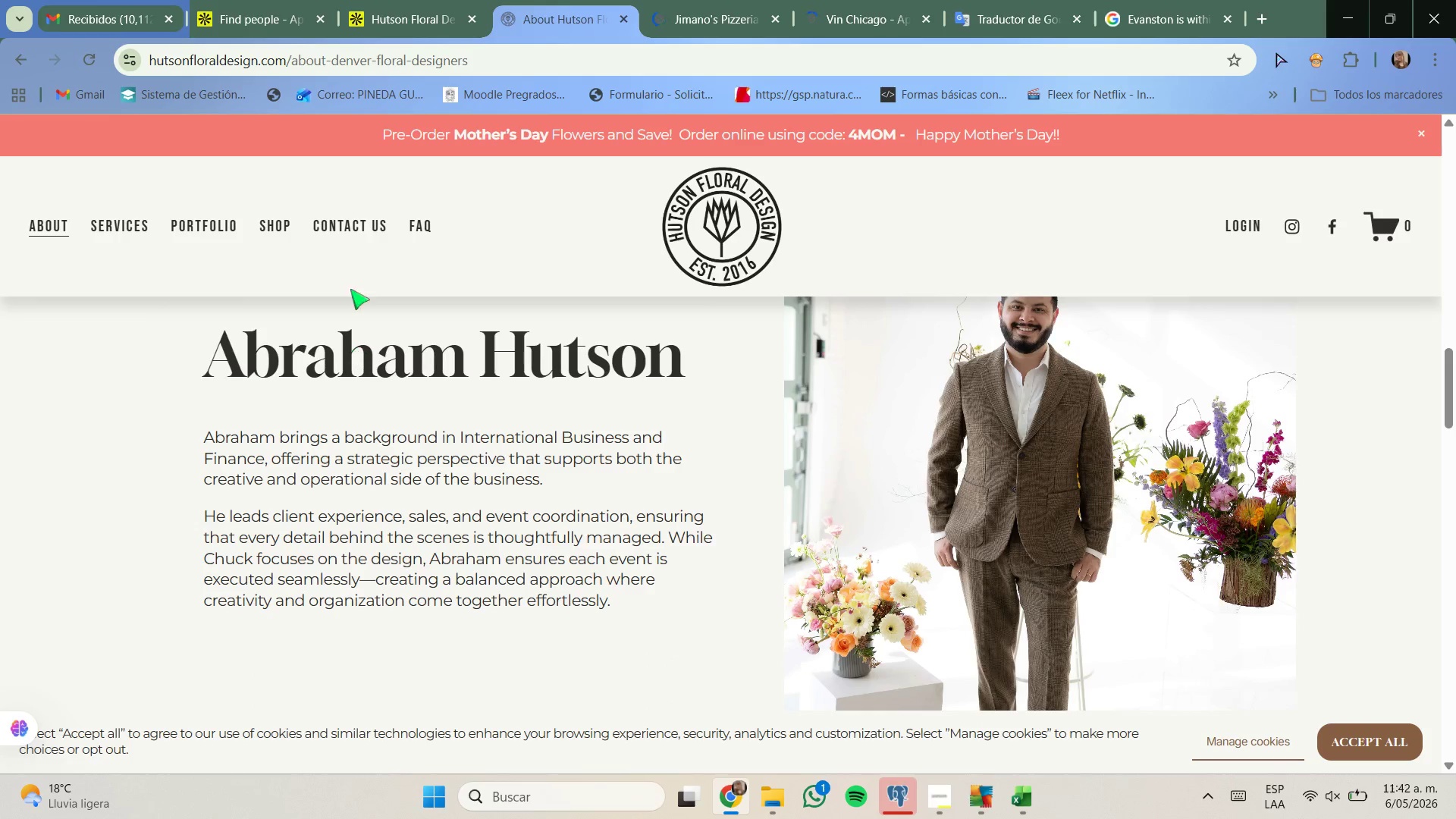 
left_click([359, 0])
 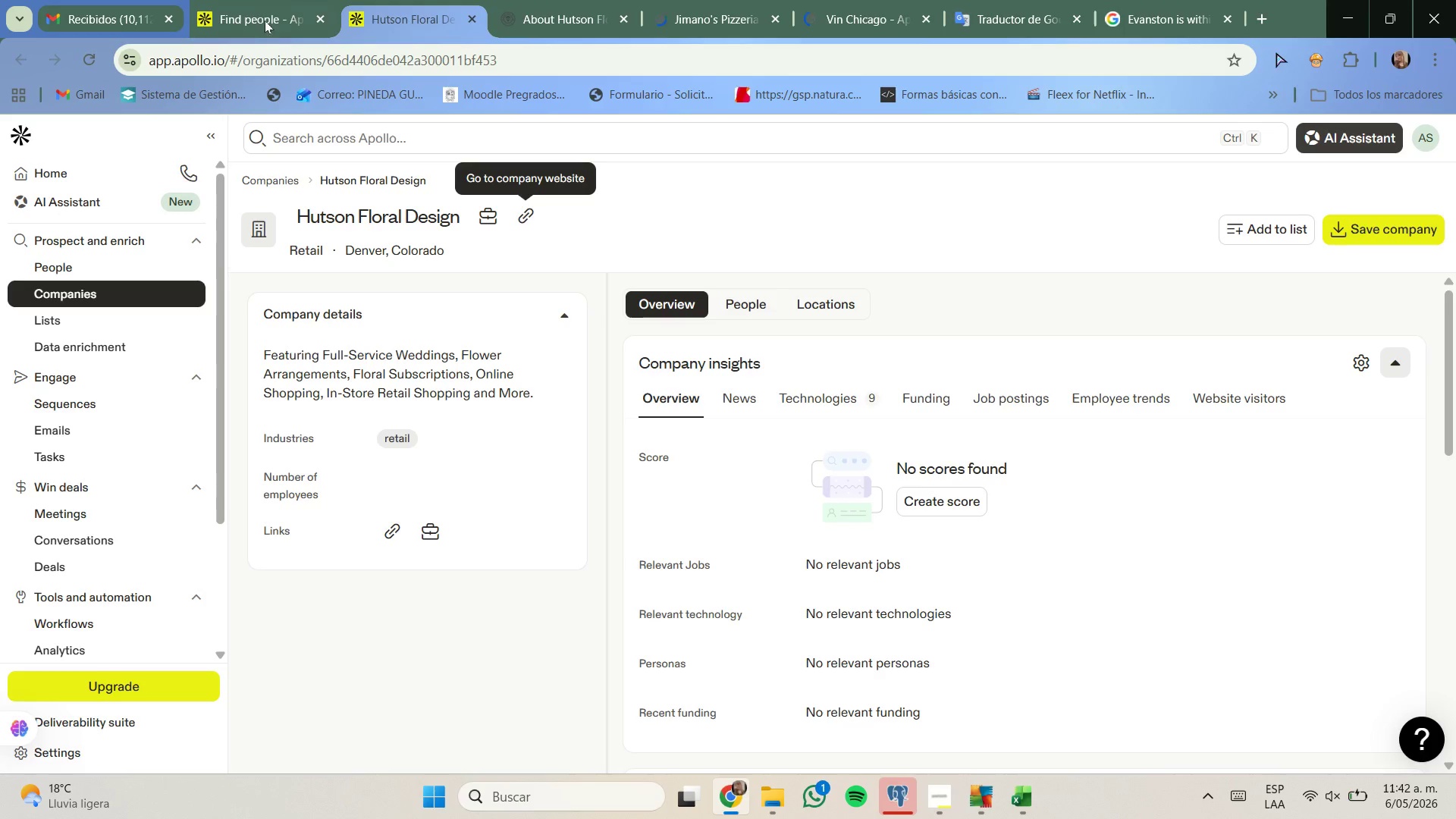 
left_click([265, 16])
 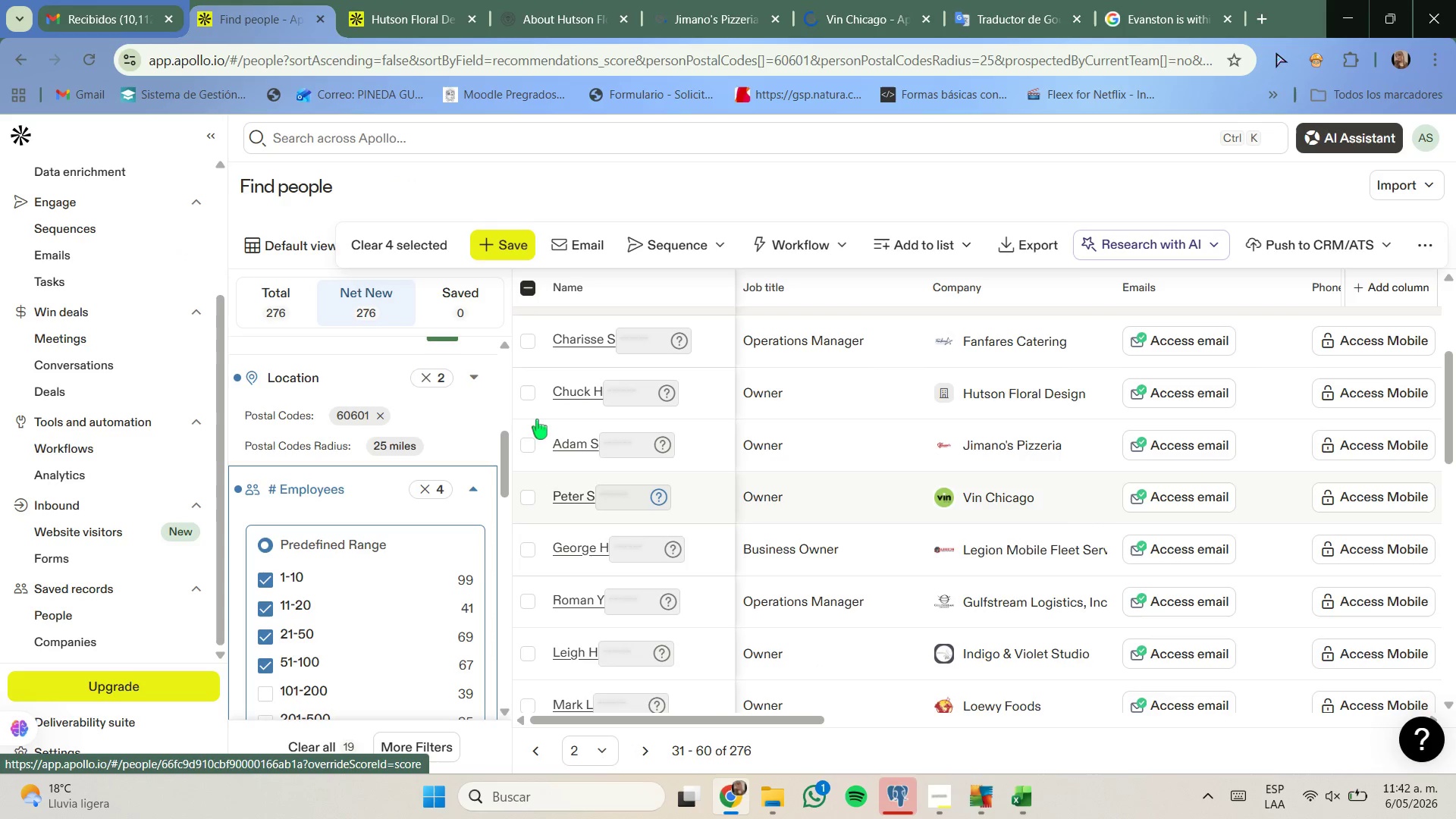 
left_click([529, 399])
 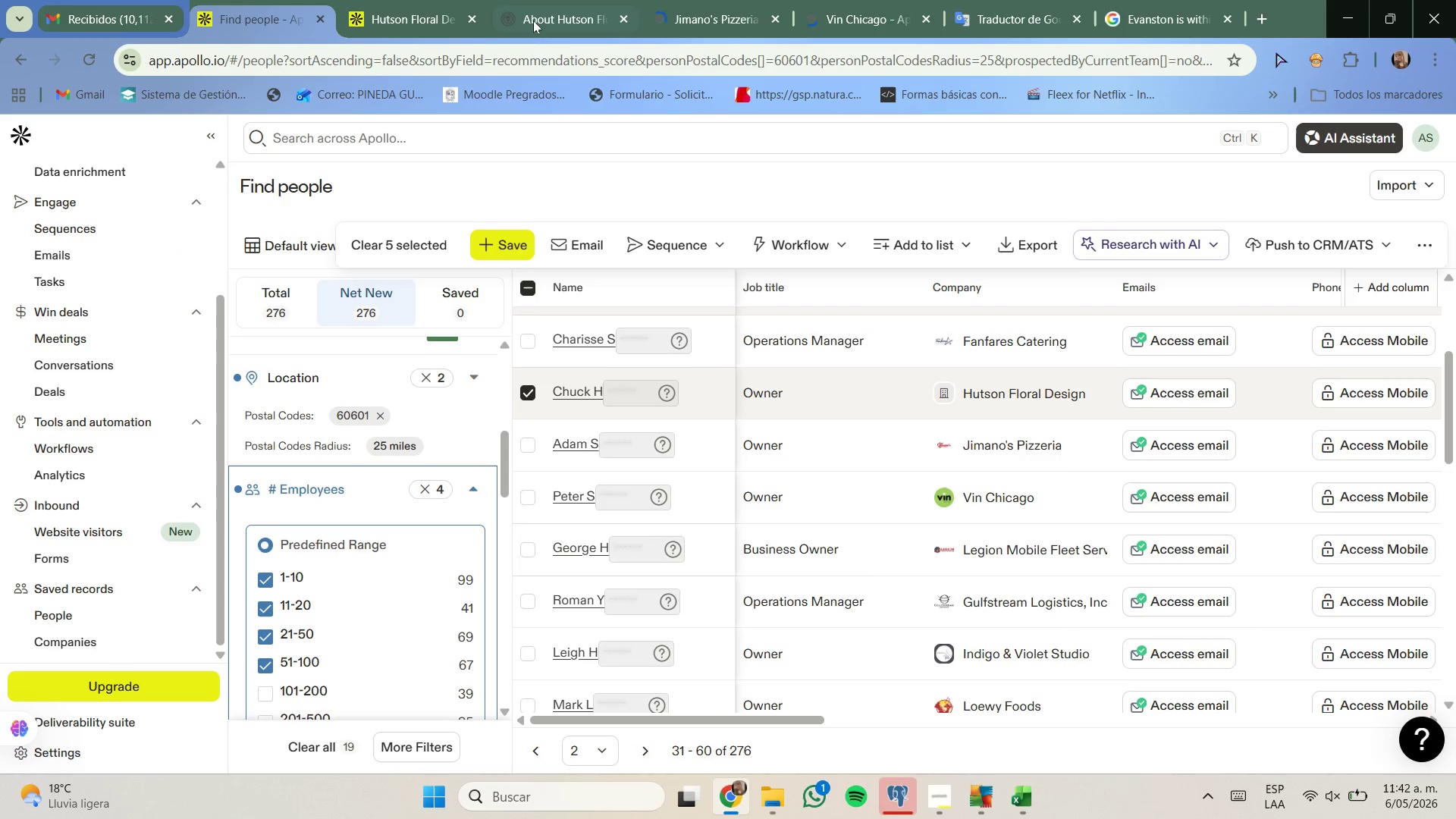 
left_click([618, 14])
 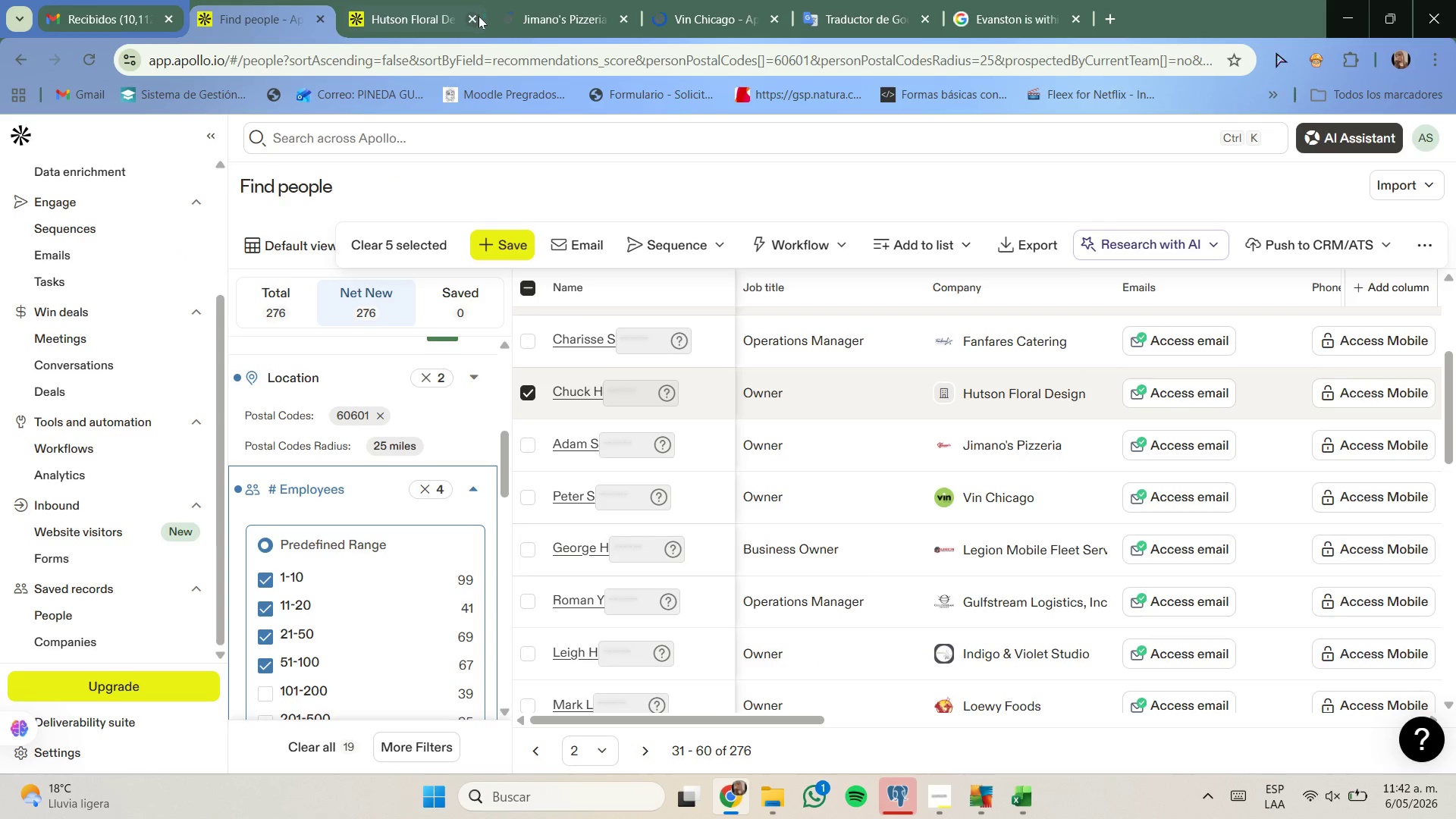 
left_click([468, 18])
 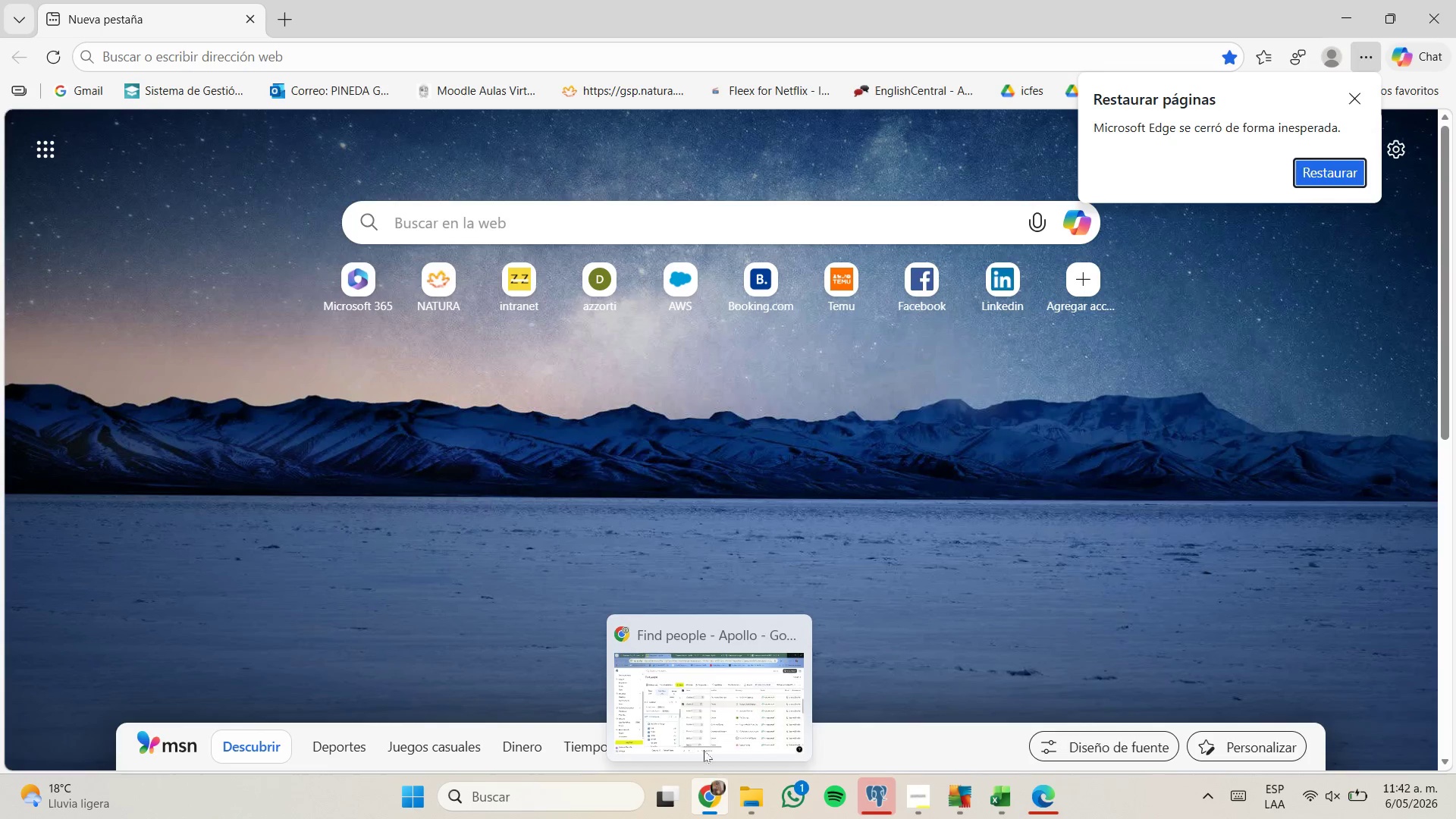 
left_click([531, 0])
 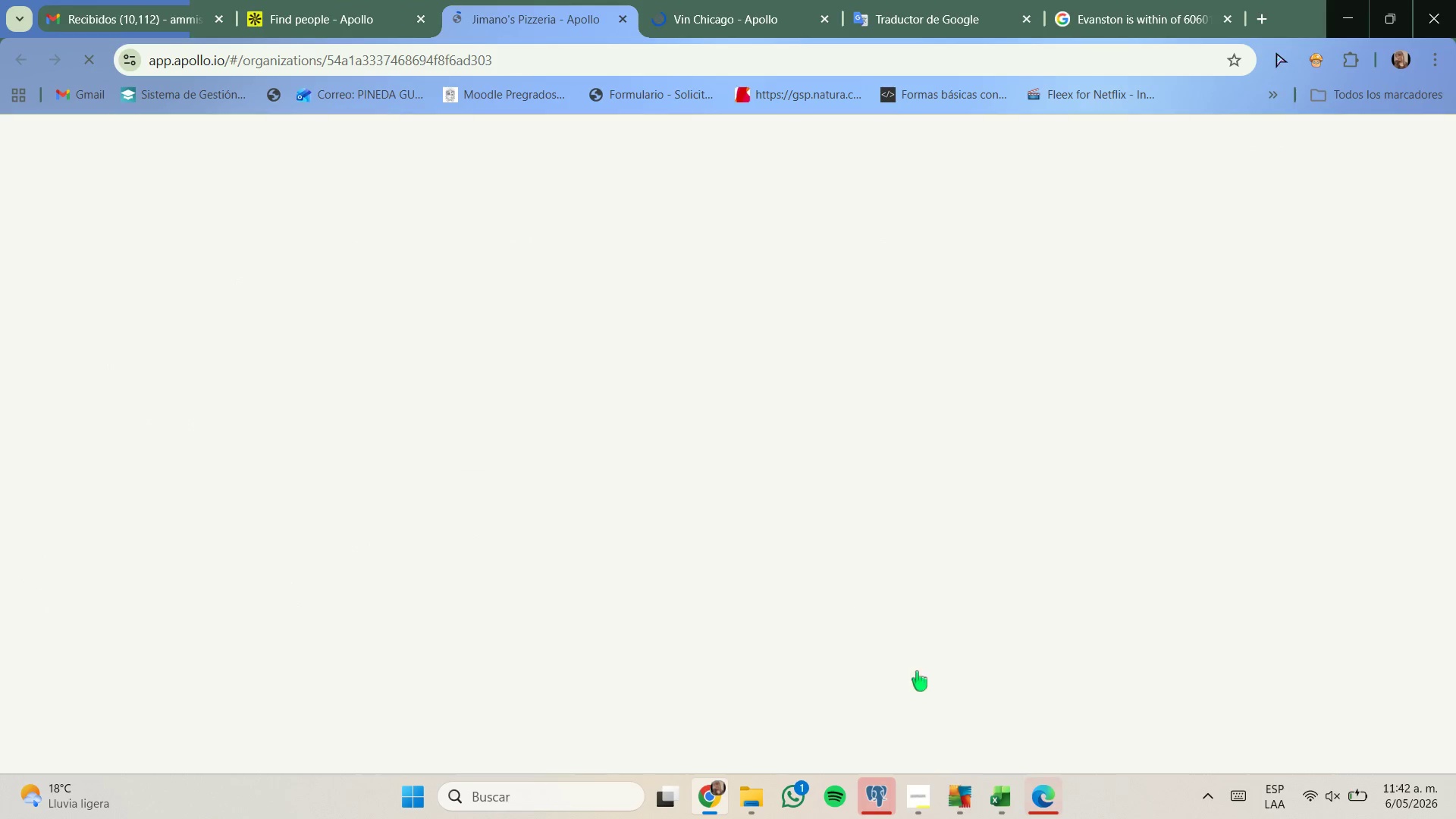 
left_click([993, 802])
 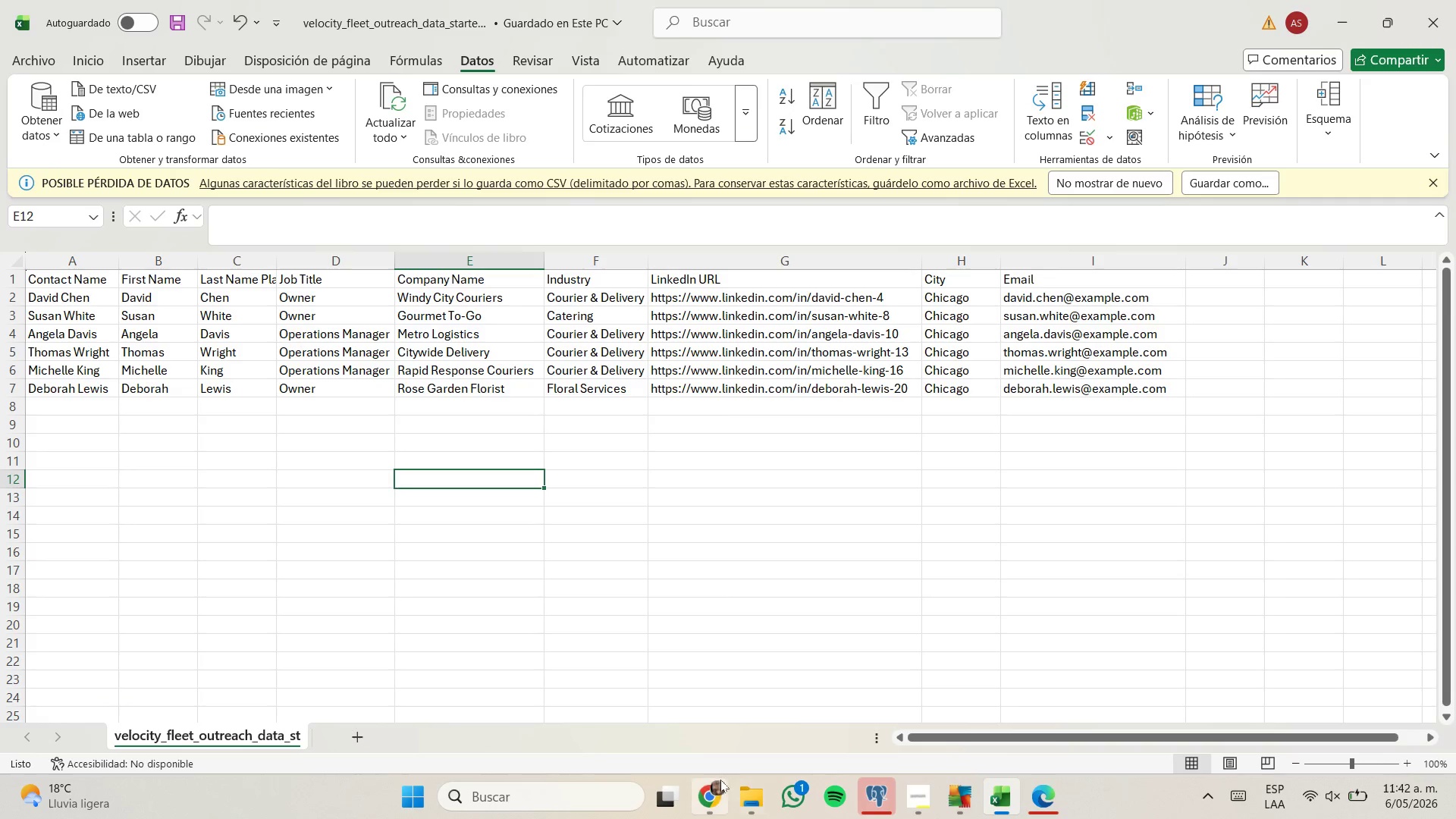 
left_click([713, 785])
 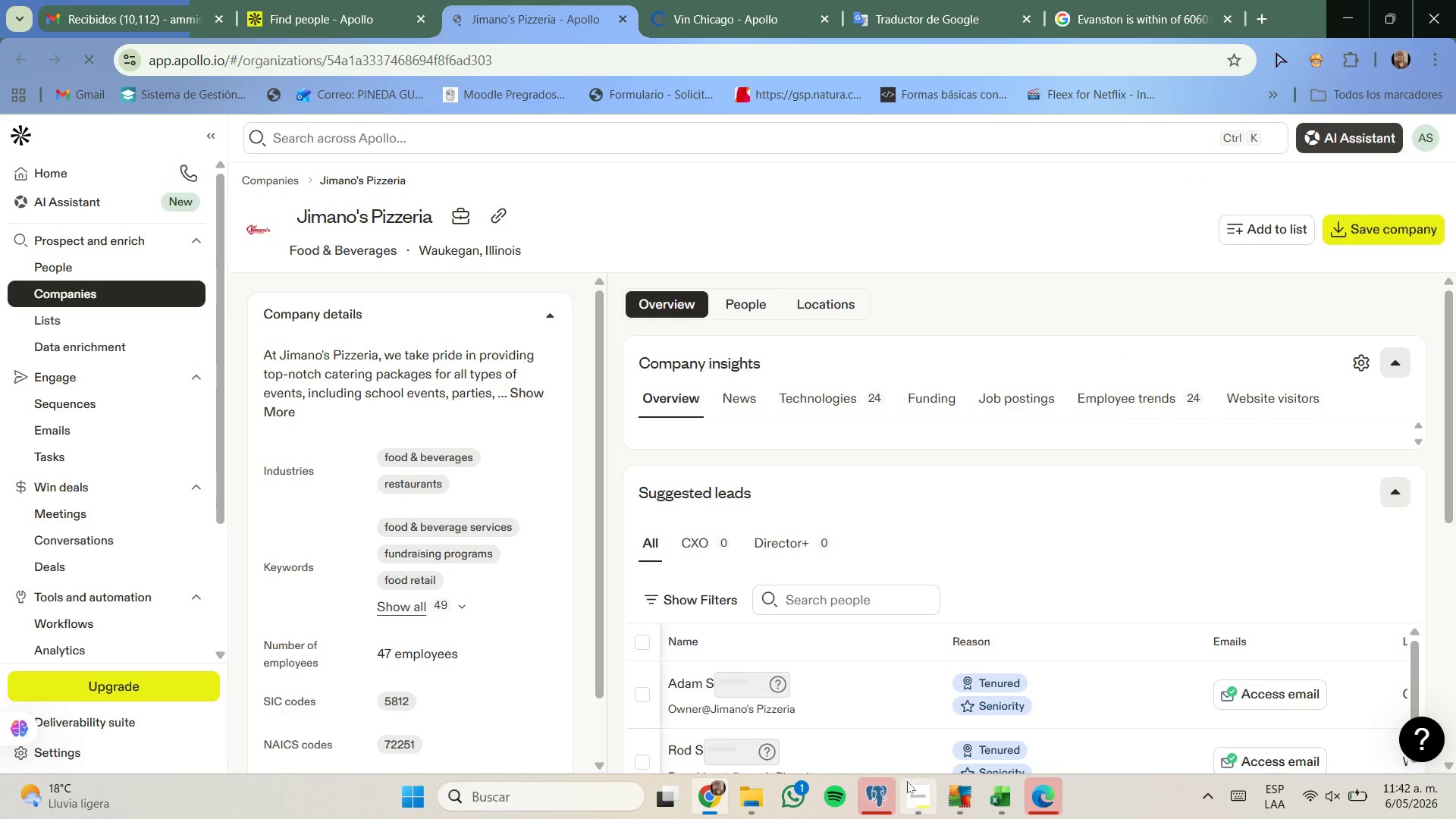 
left_click([913, 786])